 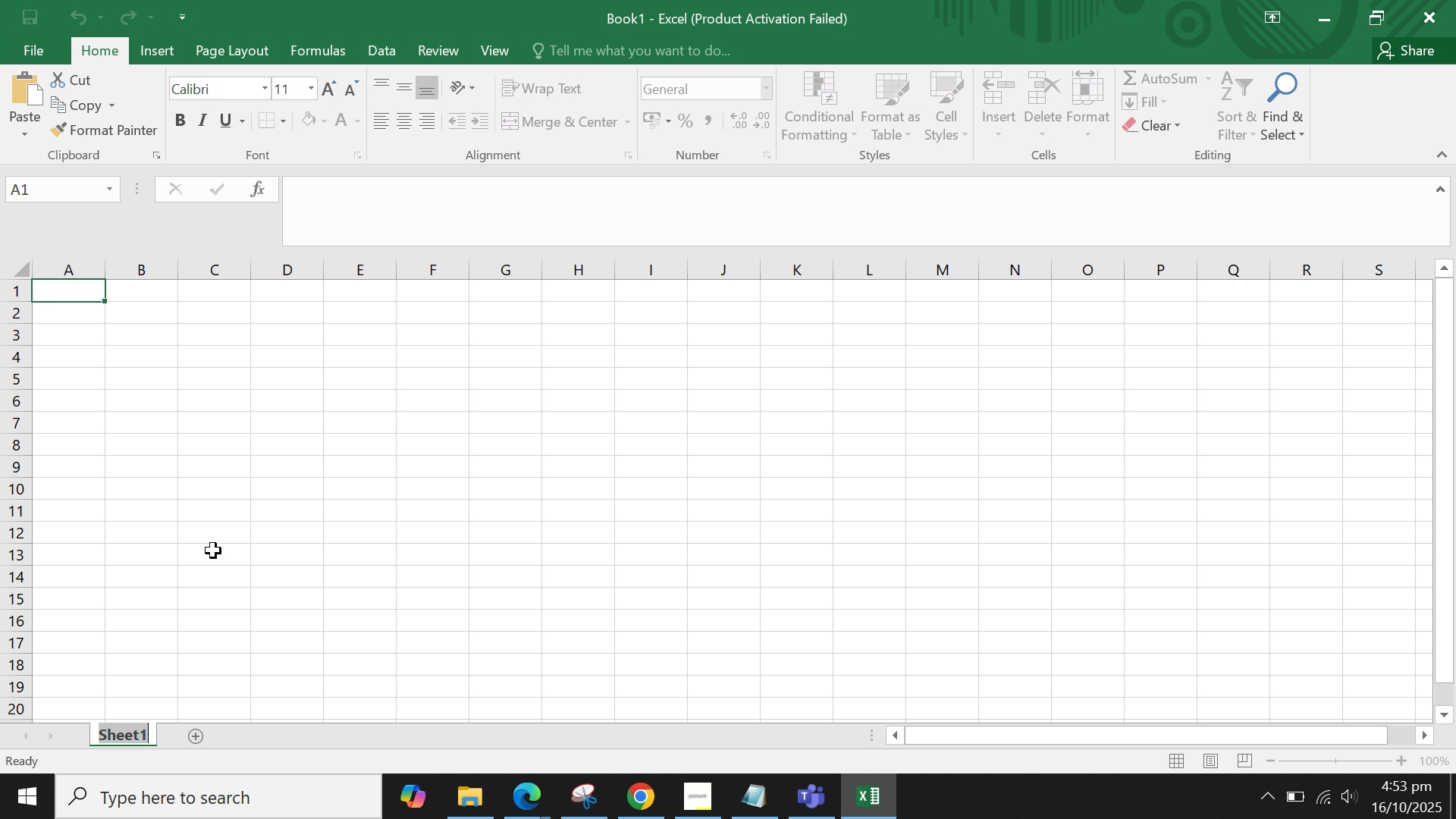 
type(Expen Log)
 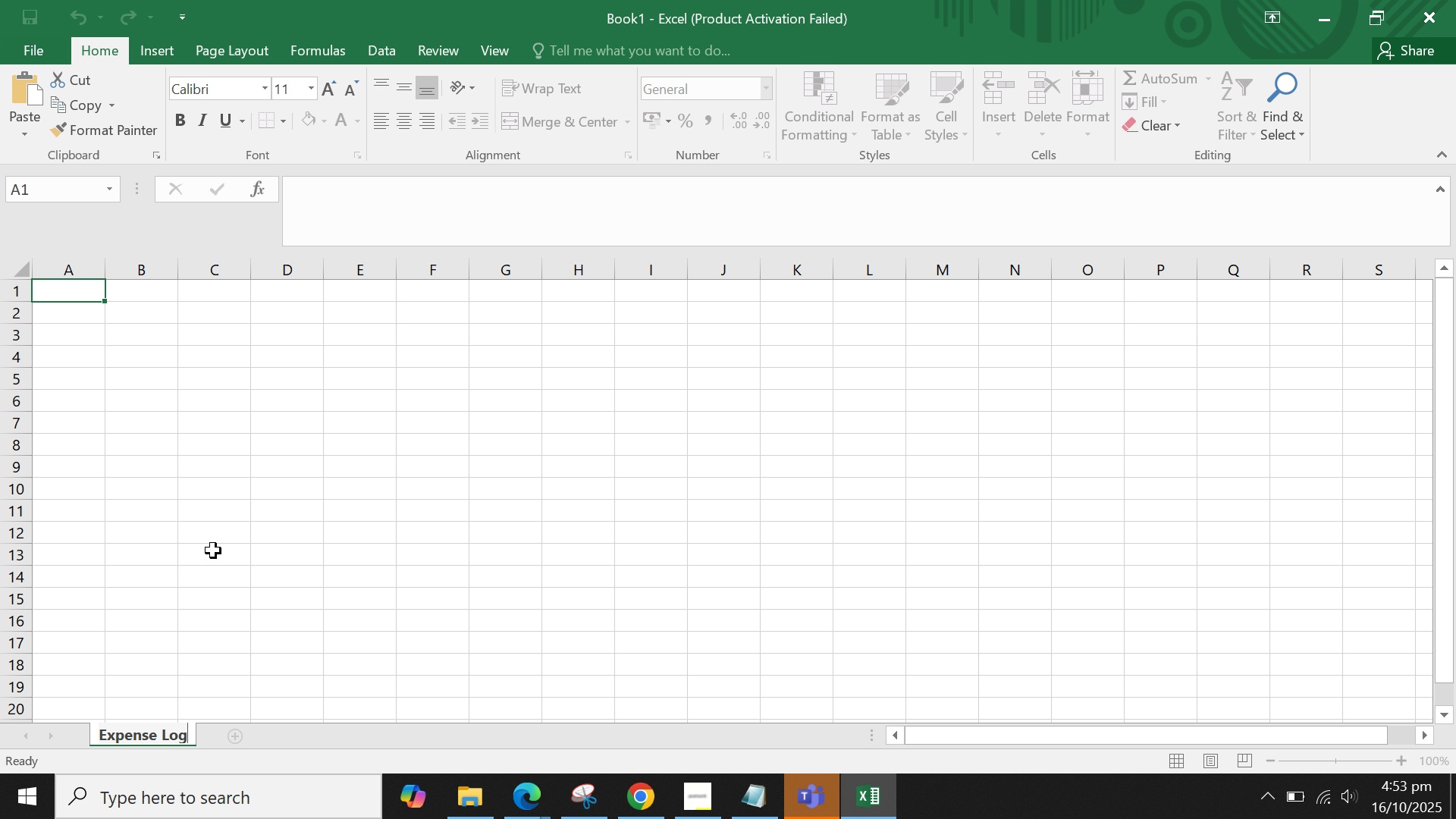 
hold_key(key=S, duration=22.23)
 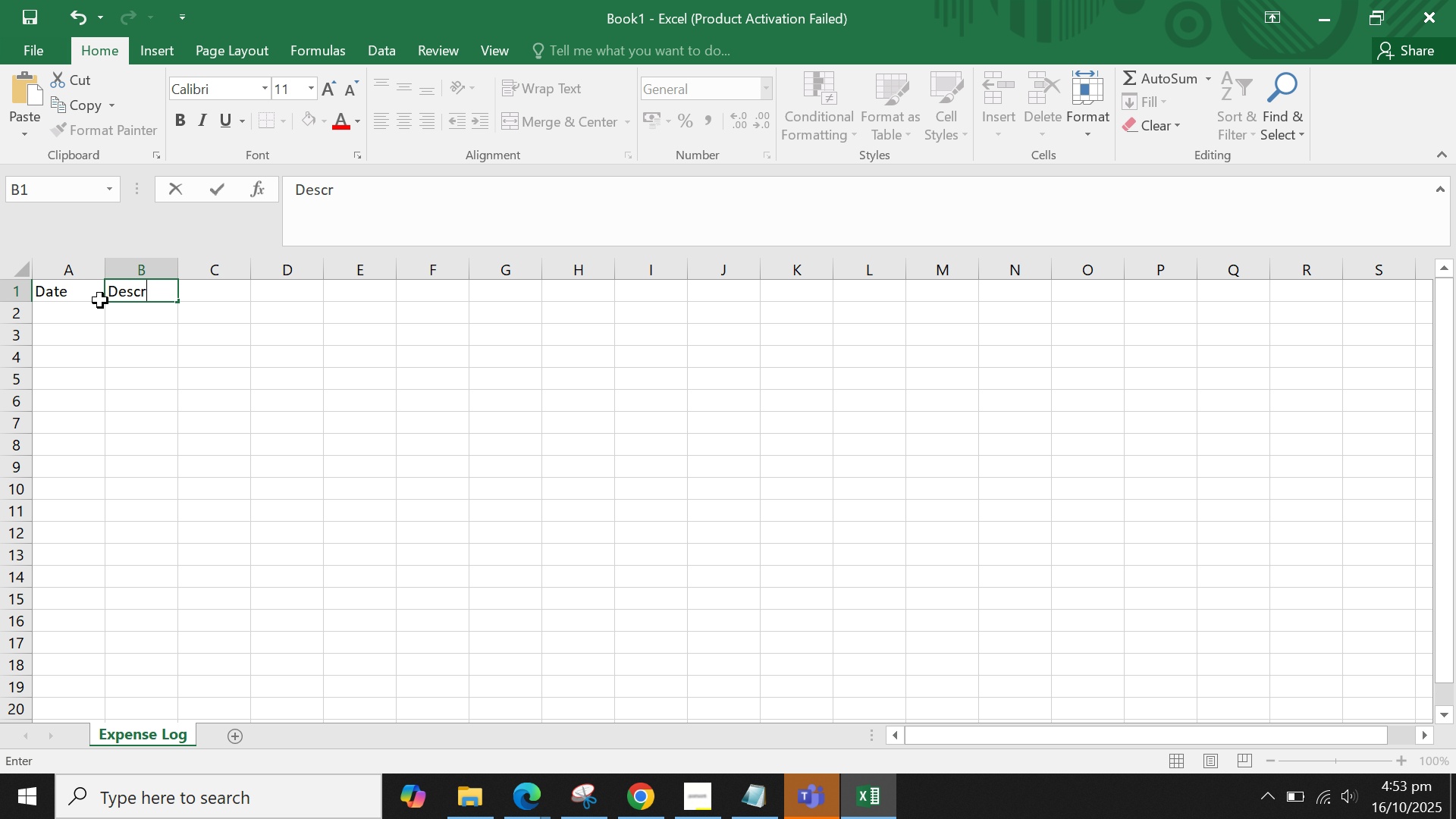 
hold_key(key=E, duration=17.73)
 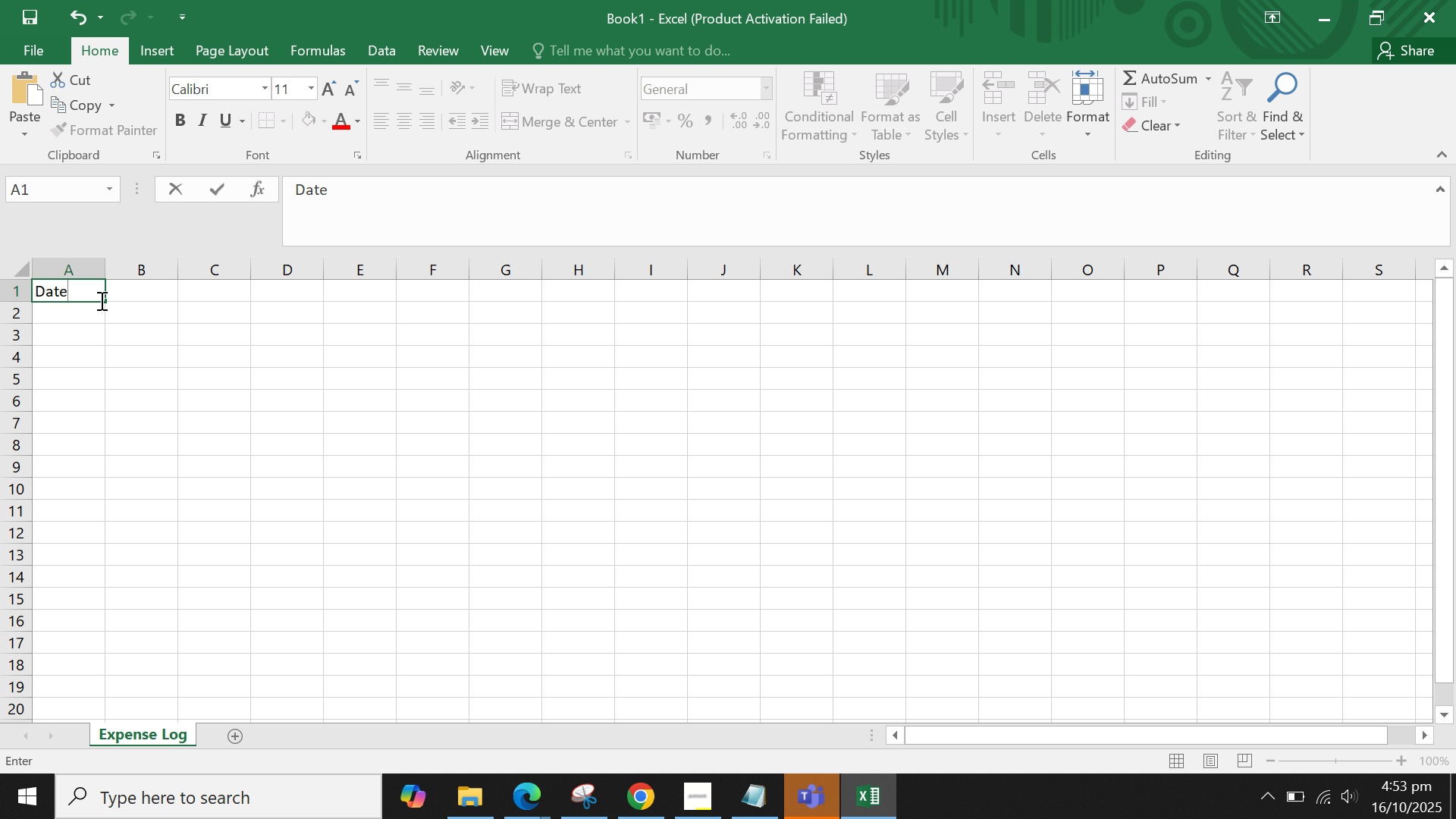 
left_click([235, 497])
 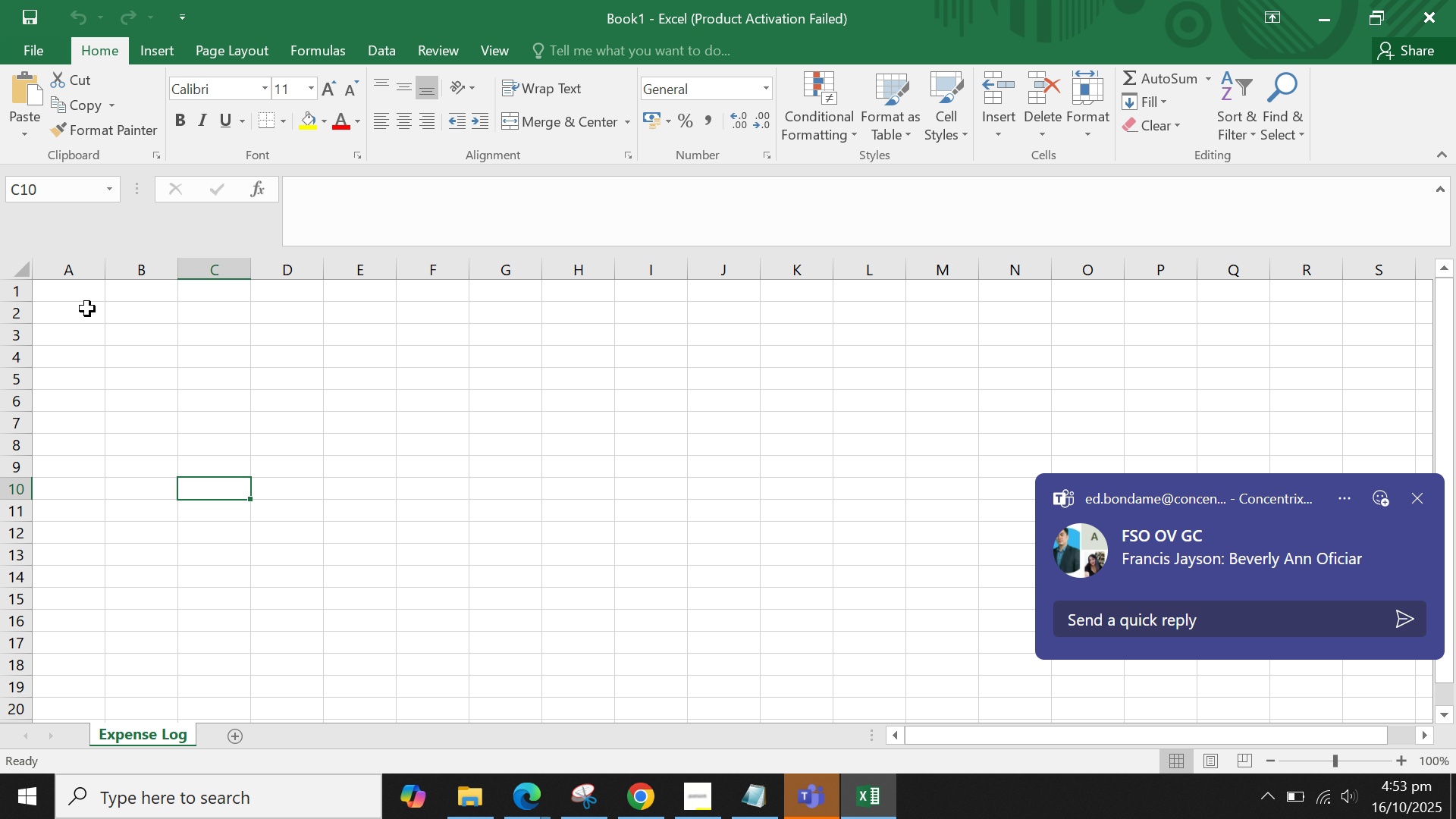 
left_click([72, 293])
 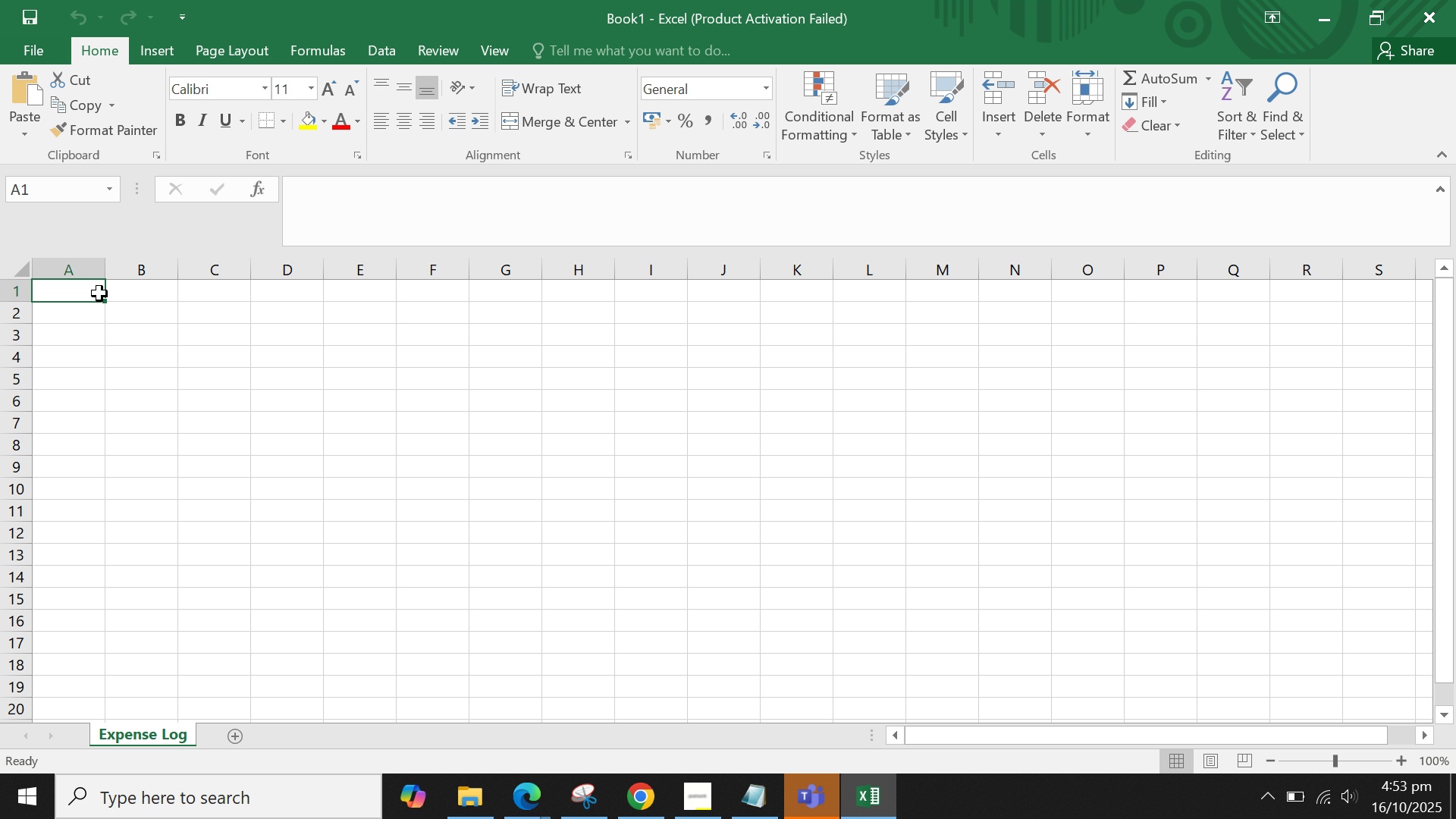 
type(Dat)
key(Tab)
type(Decription)
key(Tab)
type(Category)
 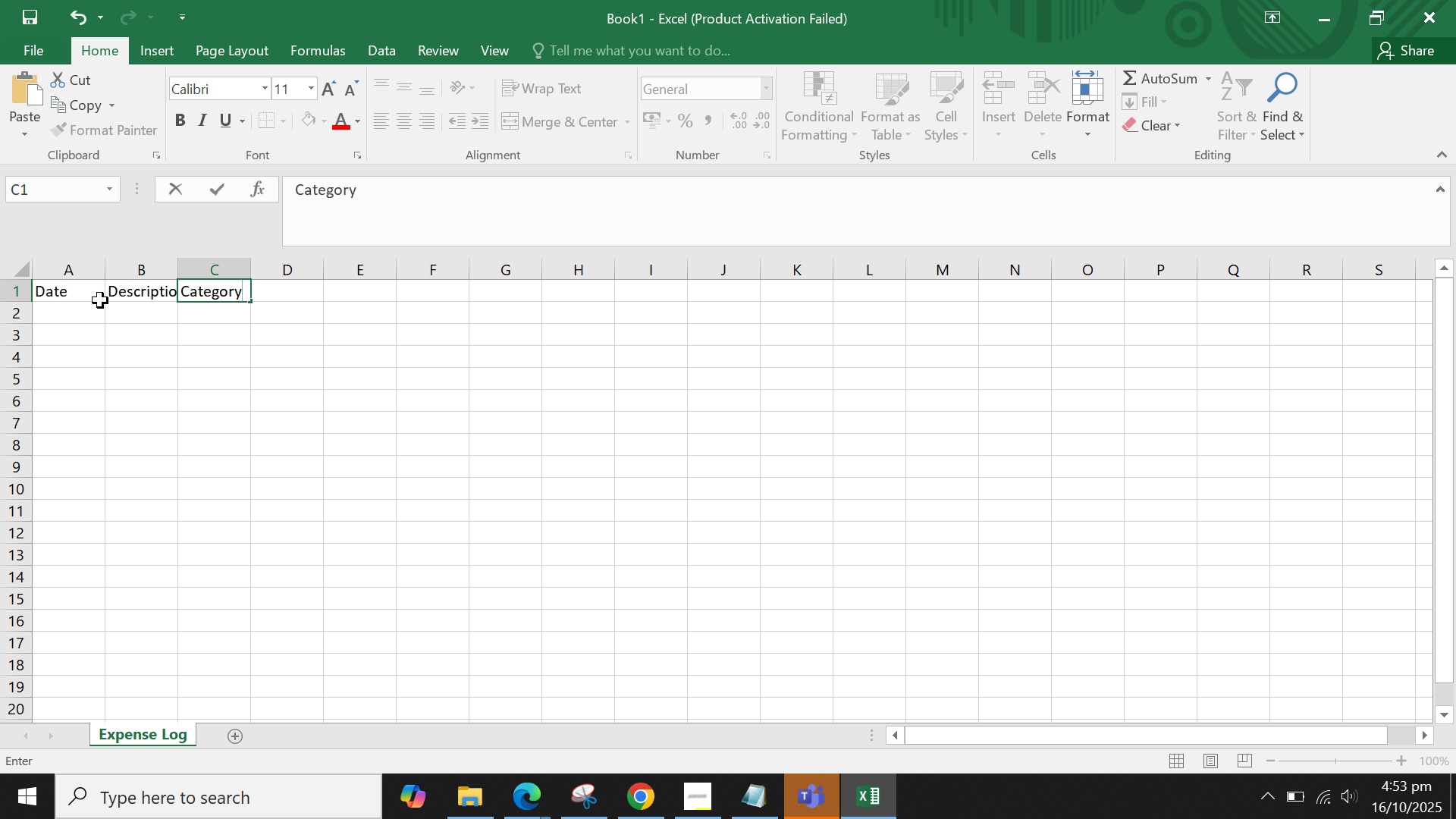 
key(Enter)
 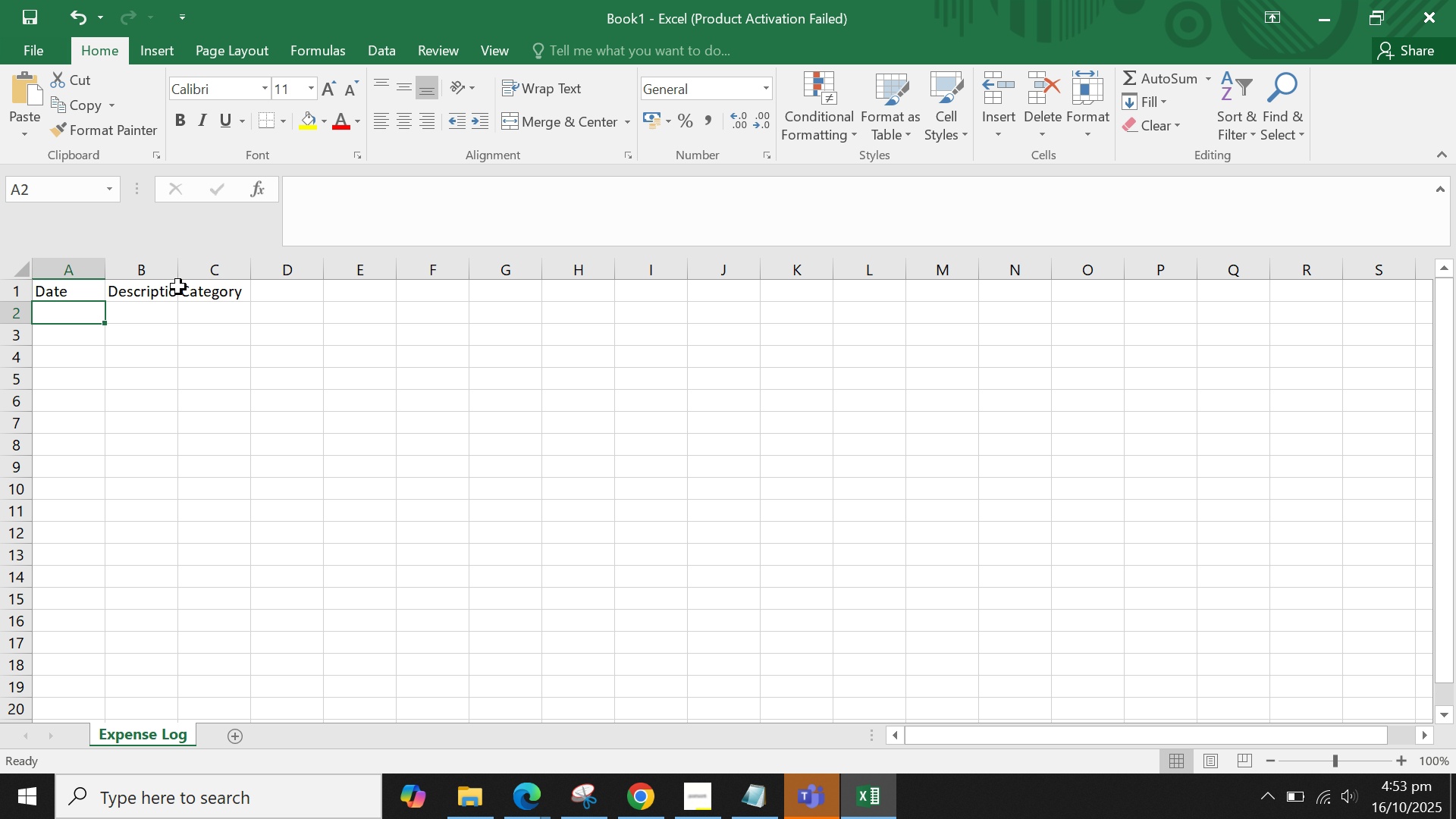 
wait(6.26)
 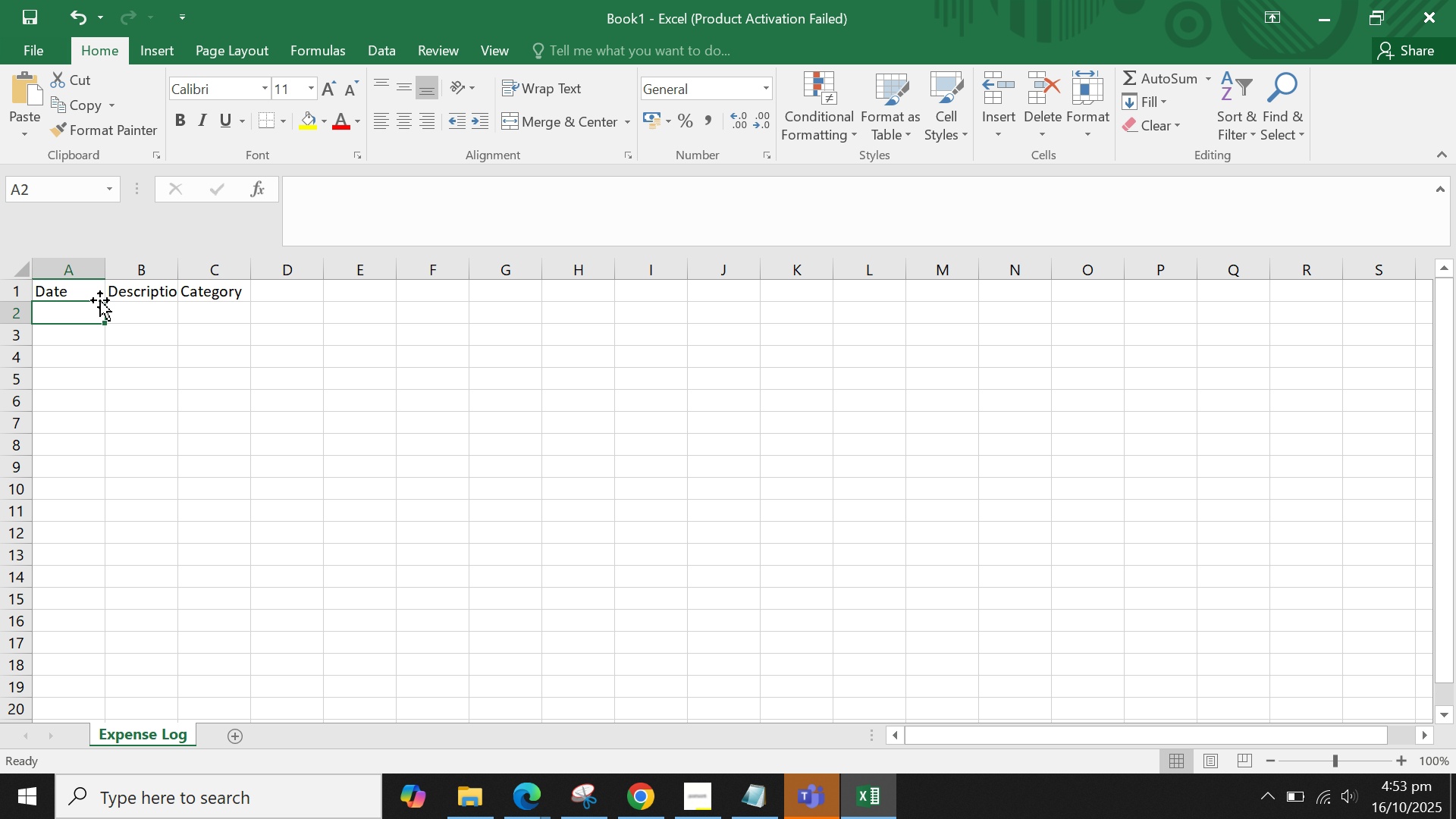 
type(Amount)
key(Tab)
type(Currenvc)
key(Backspace)
key(Backspace)
type(ncy)
key(Backspace)
key(Backspace)
key(Backspace)
type(cy)
key(Tab)
type(Conversion Rate)
 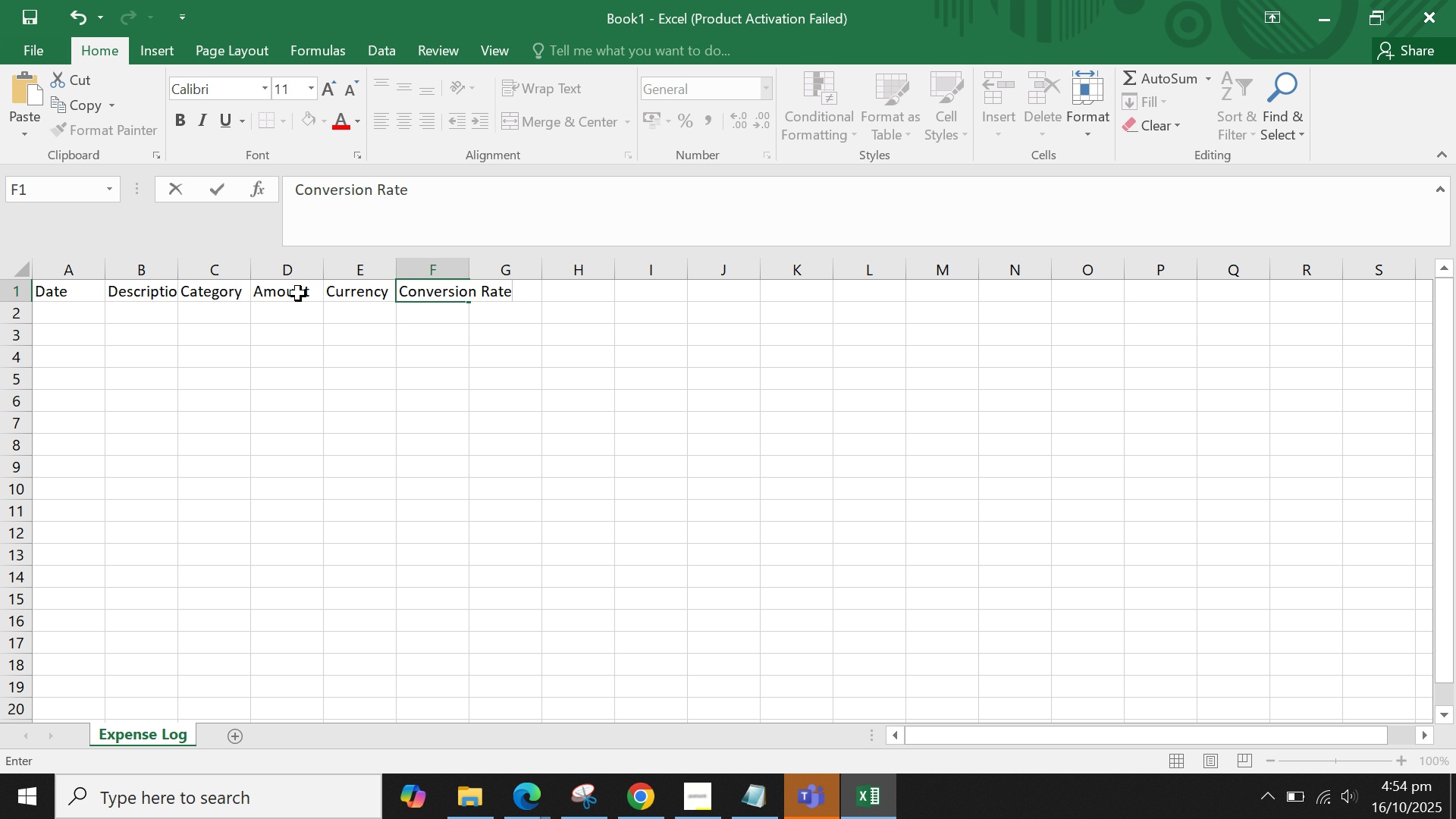 
key(Enter)
 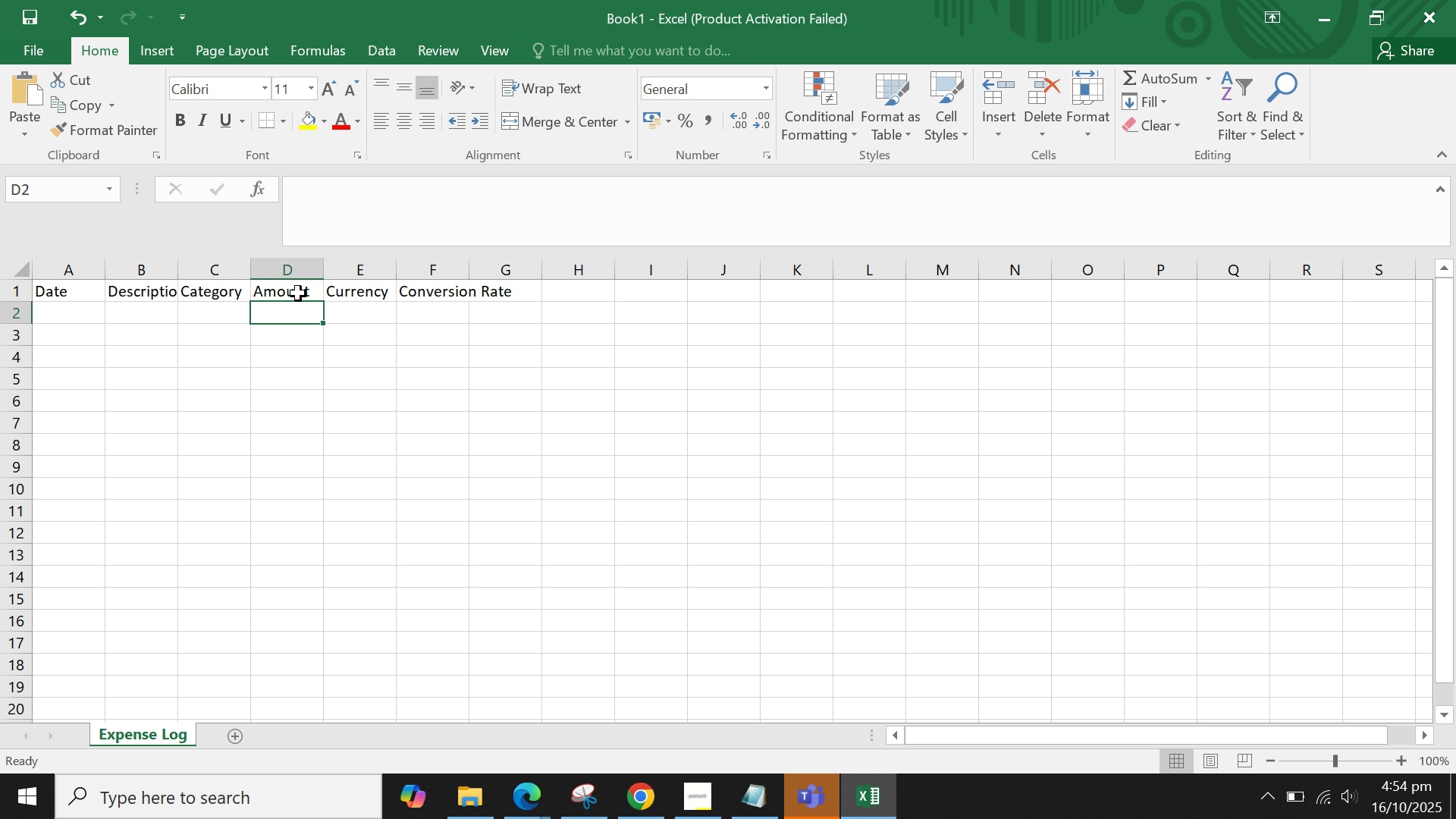 
wait(5.73)
 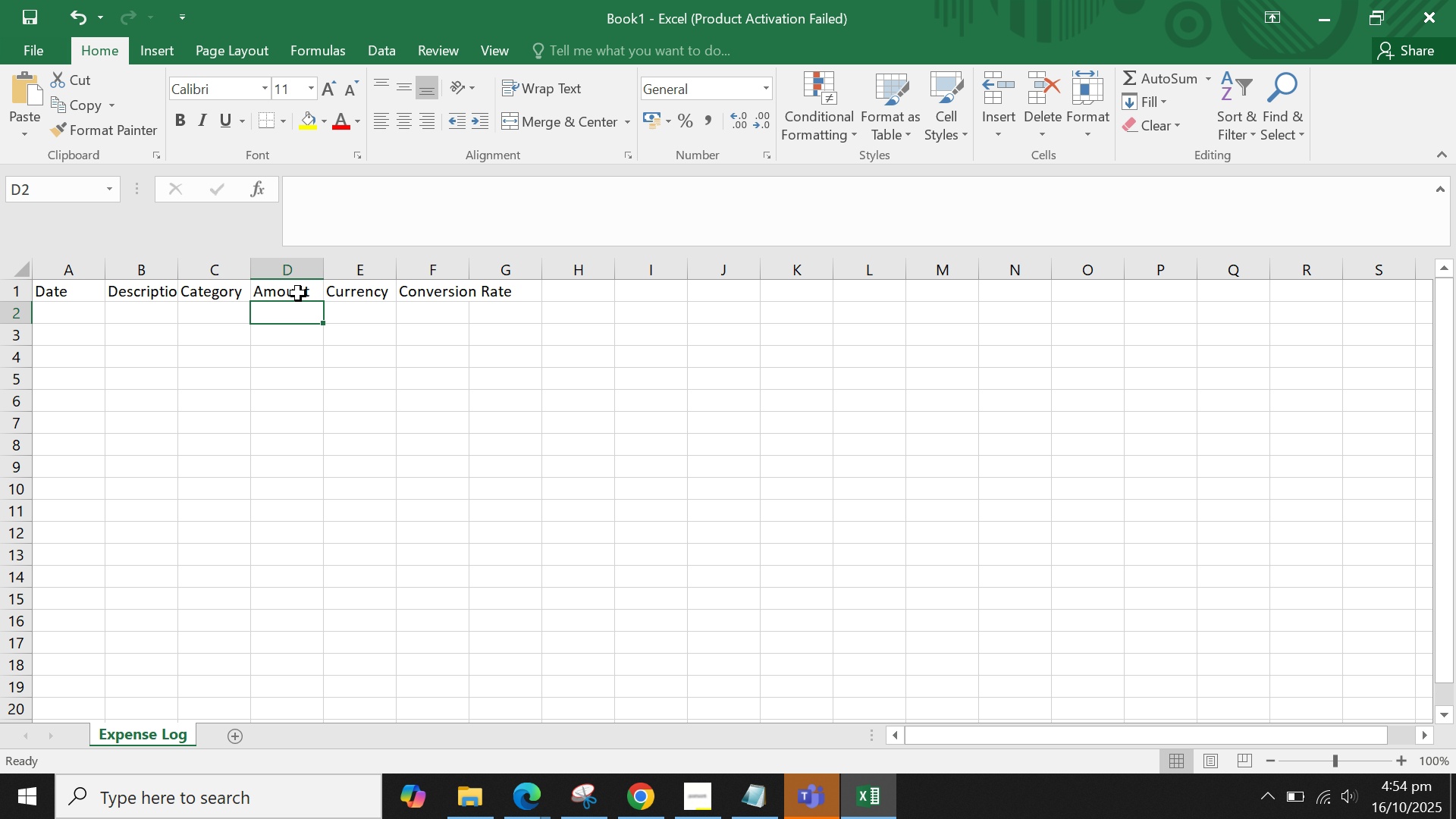 
key(ArrowRight)
 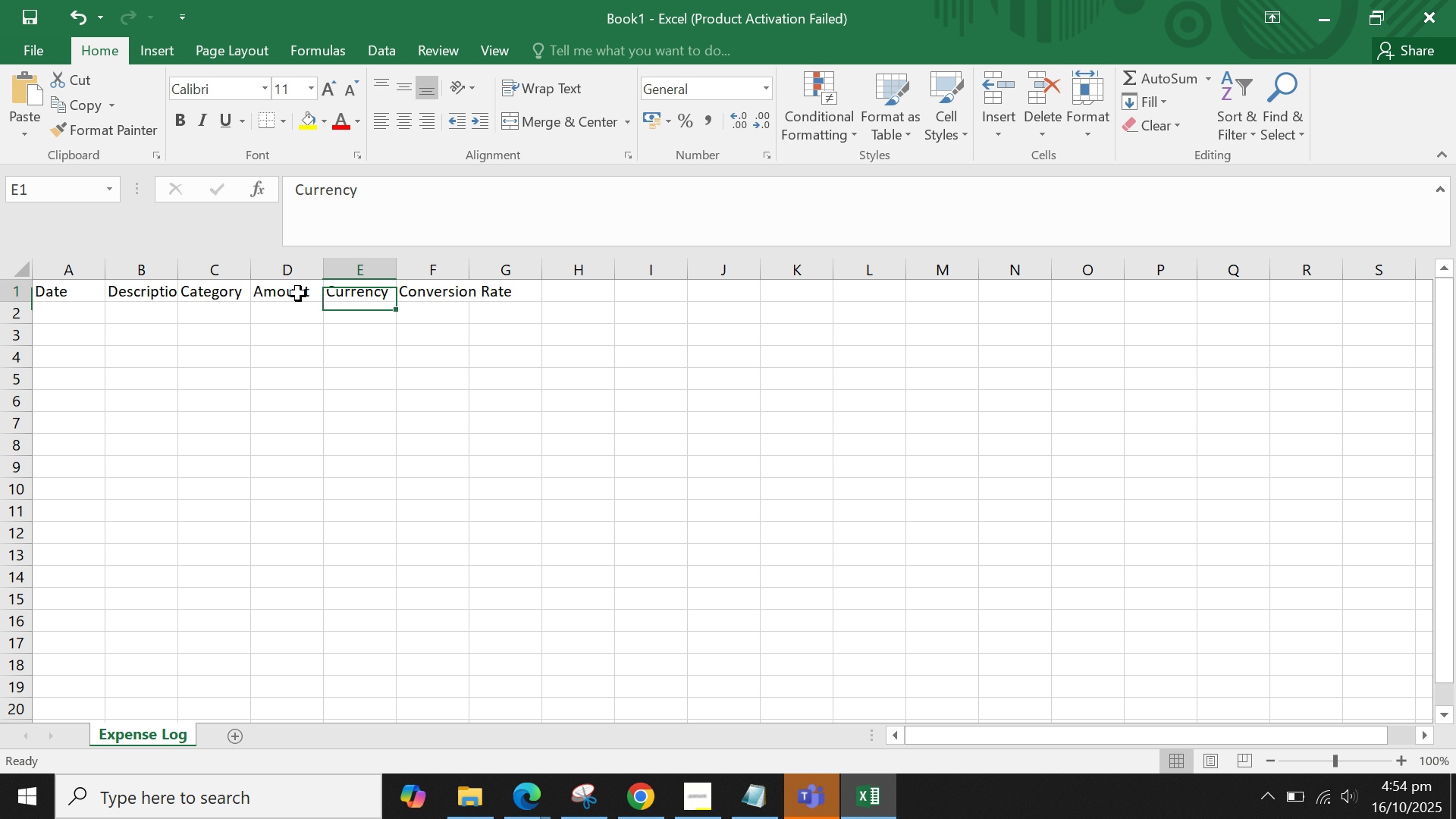 
key(ArrowUp)
 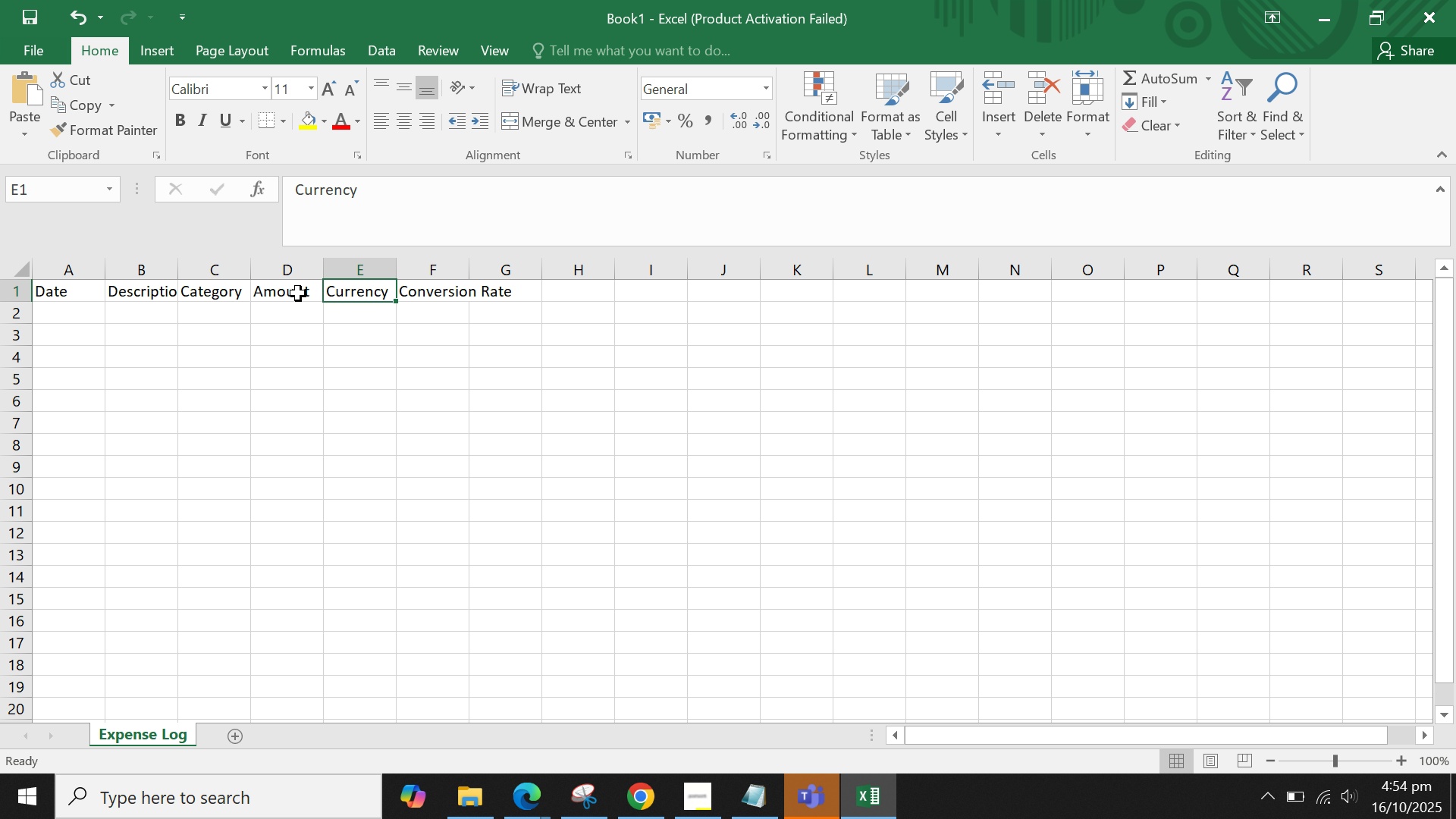 
key(ArrowRight)
 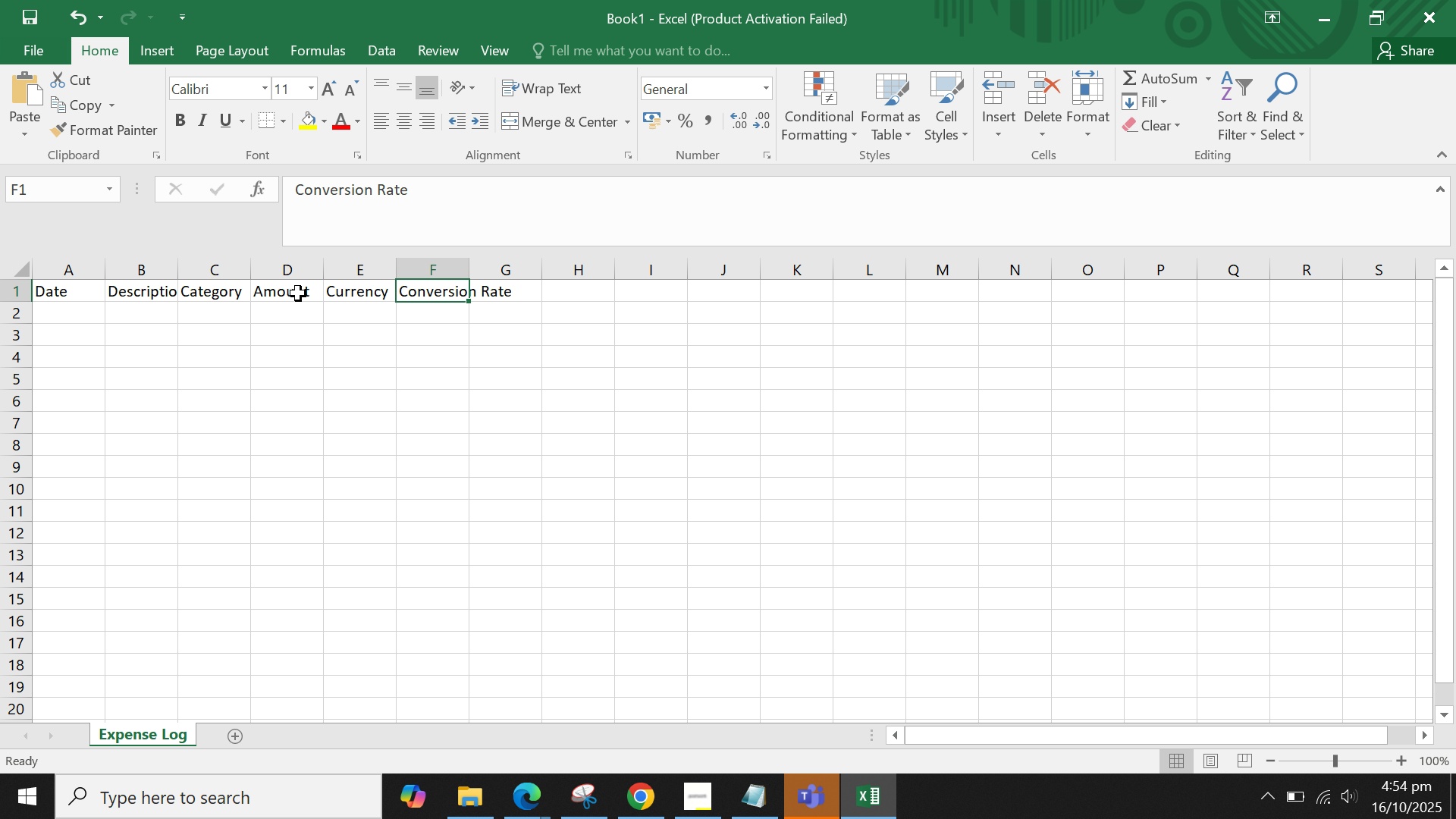 
key(ArrowRight)
 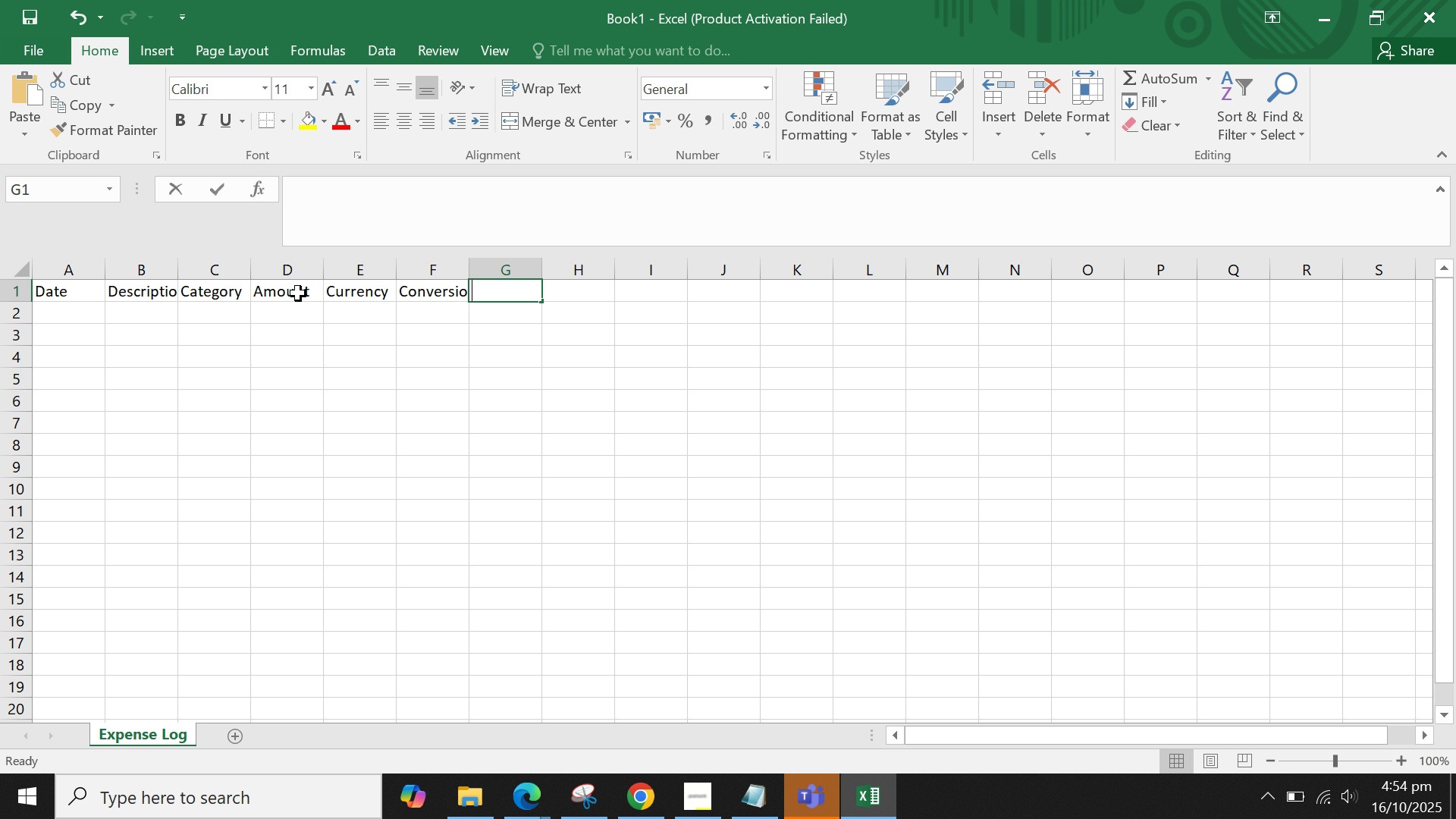 
type(AMOUNT)
 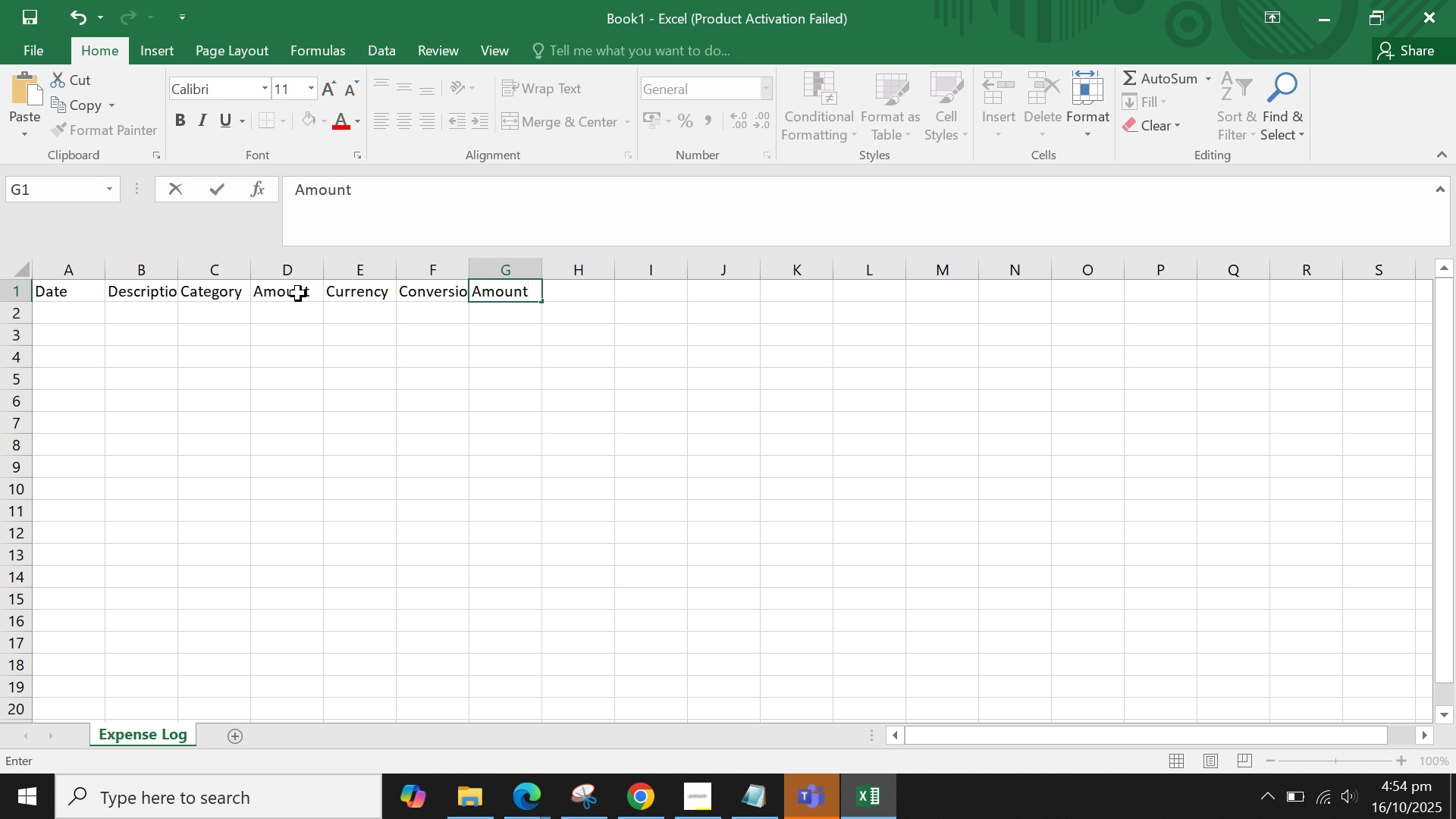 
wait(6.66)
 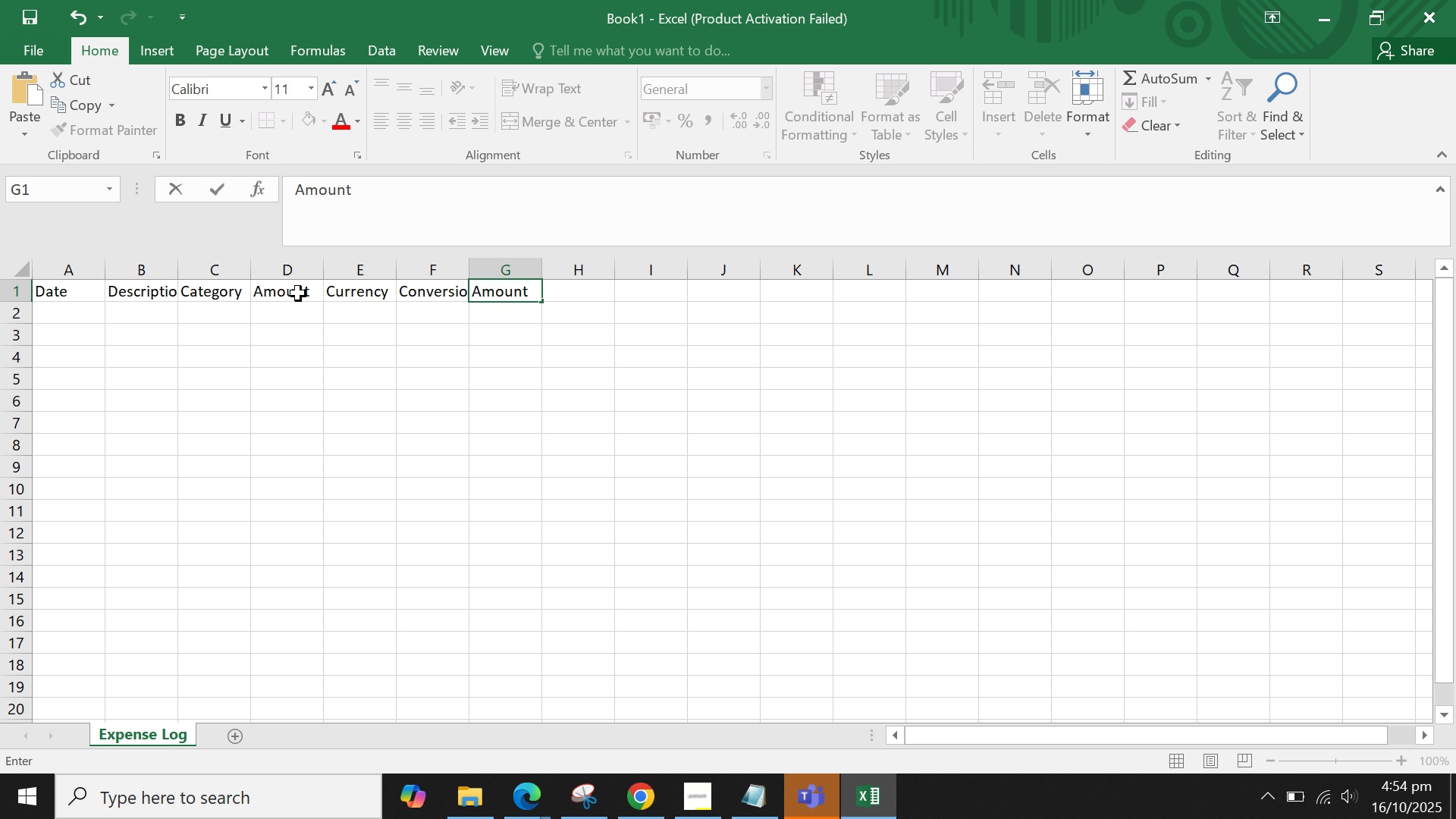 
type( (USD Base))
 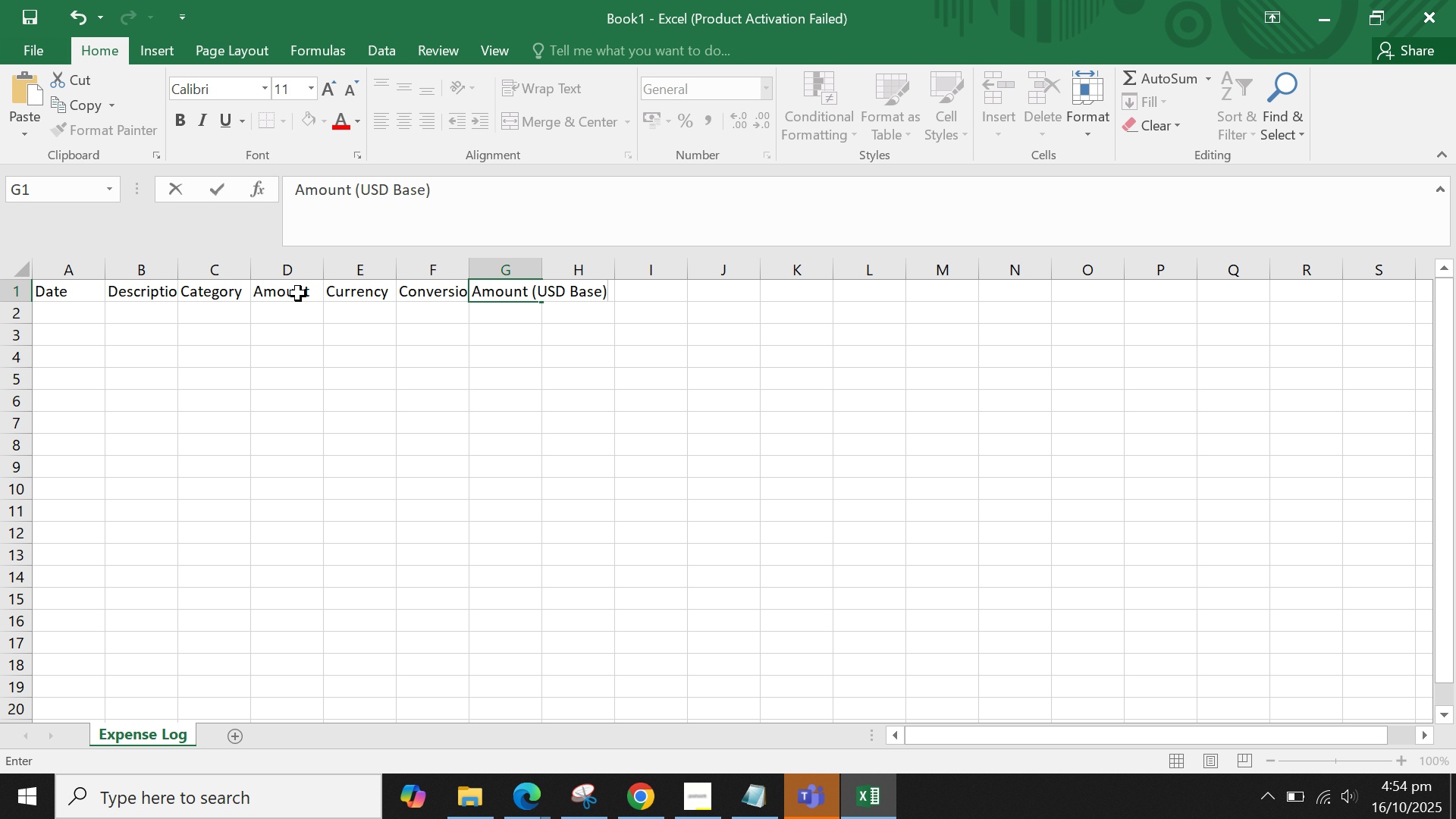 
key(Enter)
 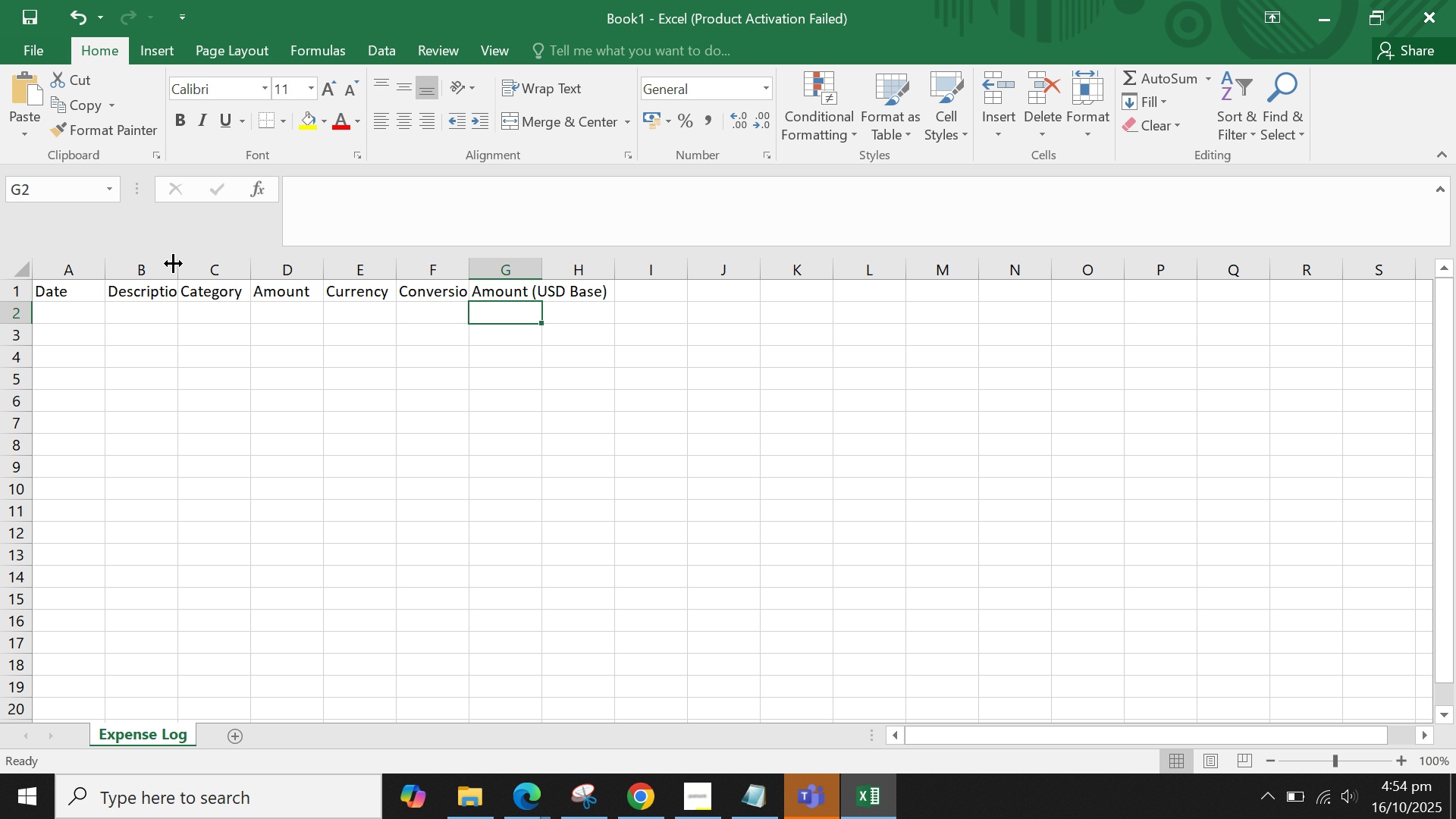 
double_click([177, 264])
 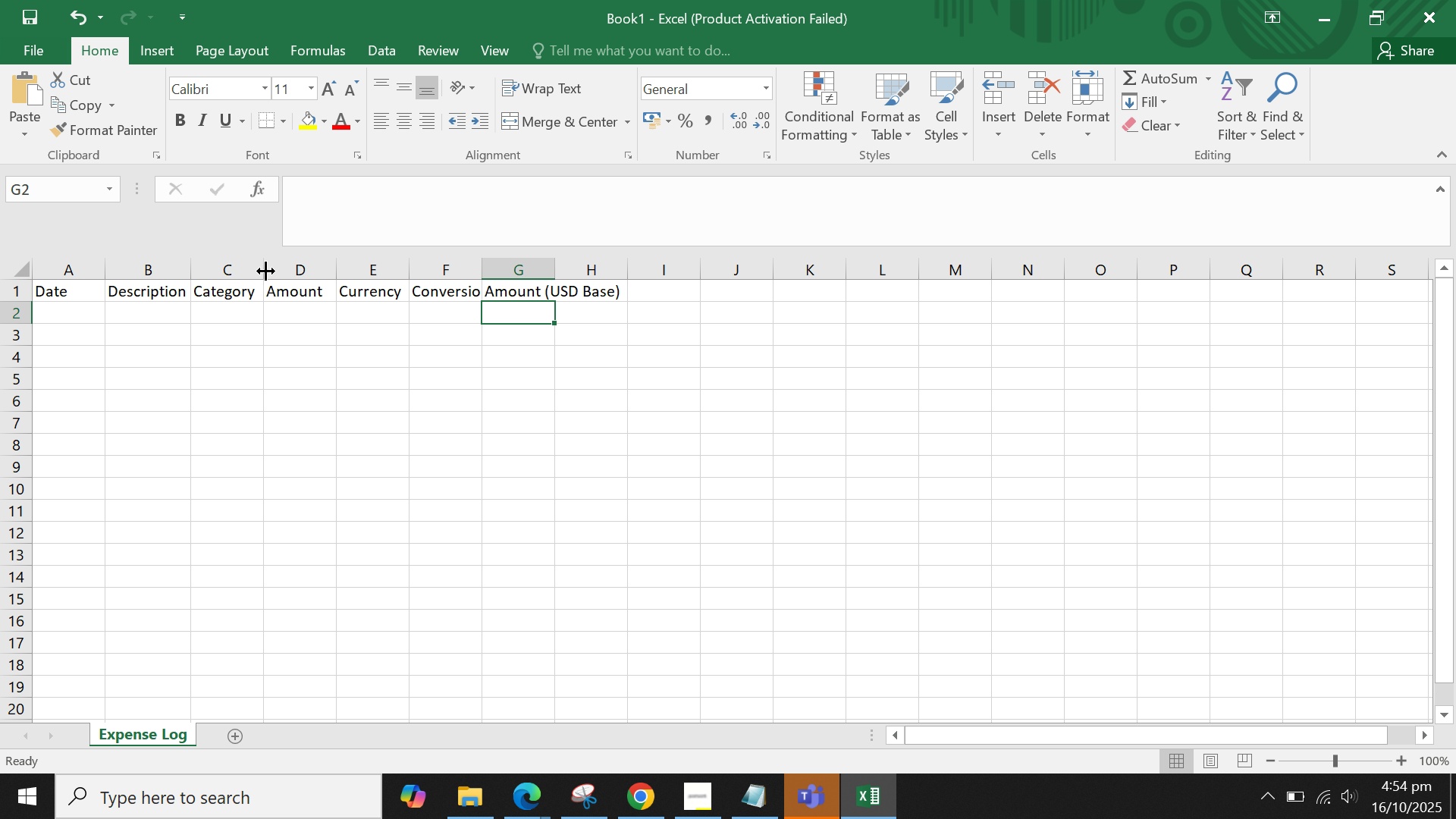 
double_click([265, 271])
 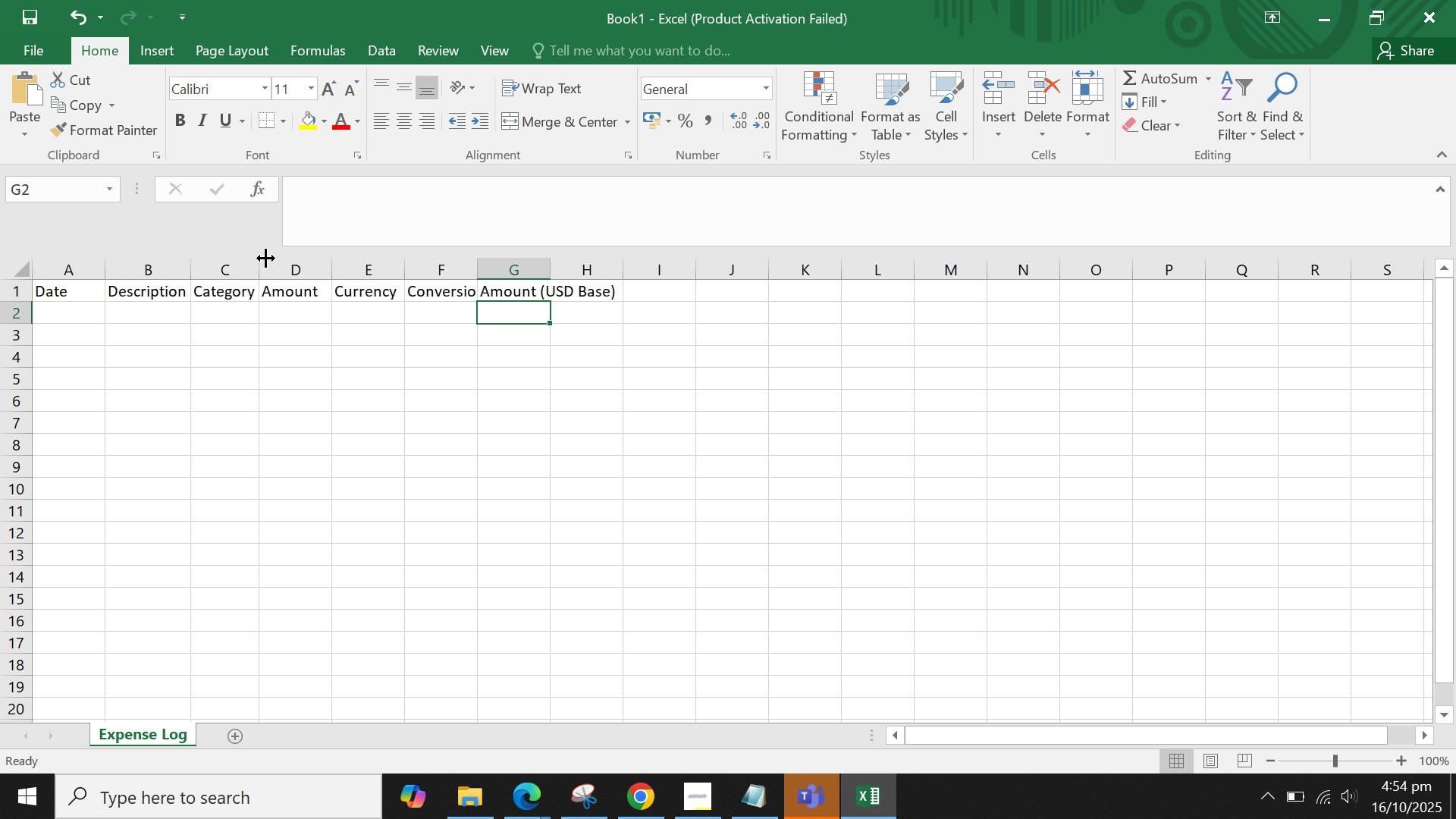 
left_click_drag(start_coordinate=[258, 258], to_coordinate=[291, 259])
 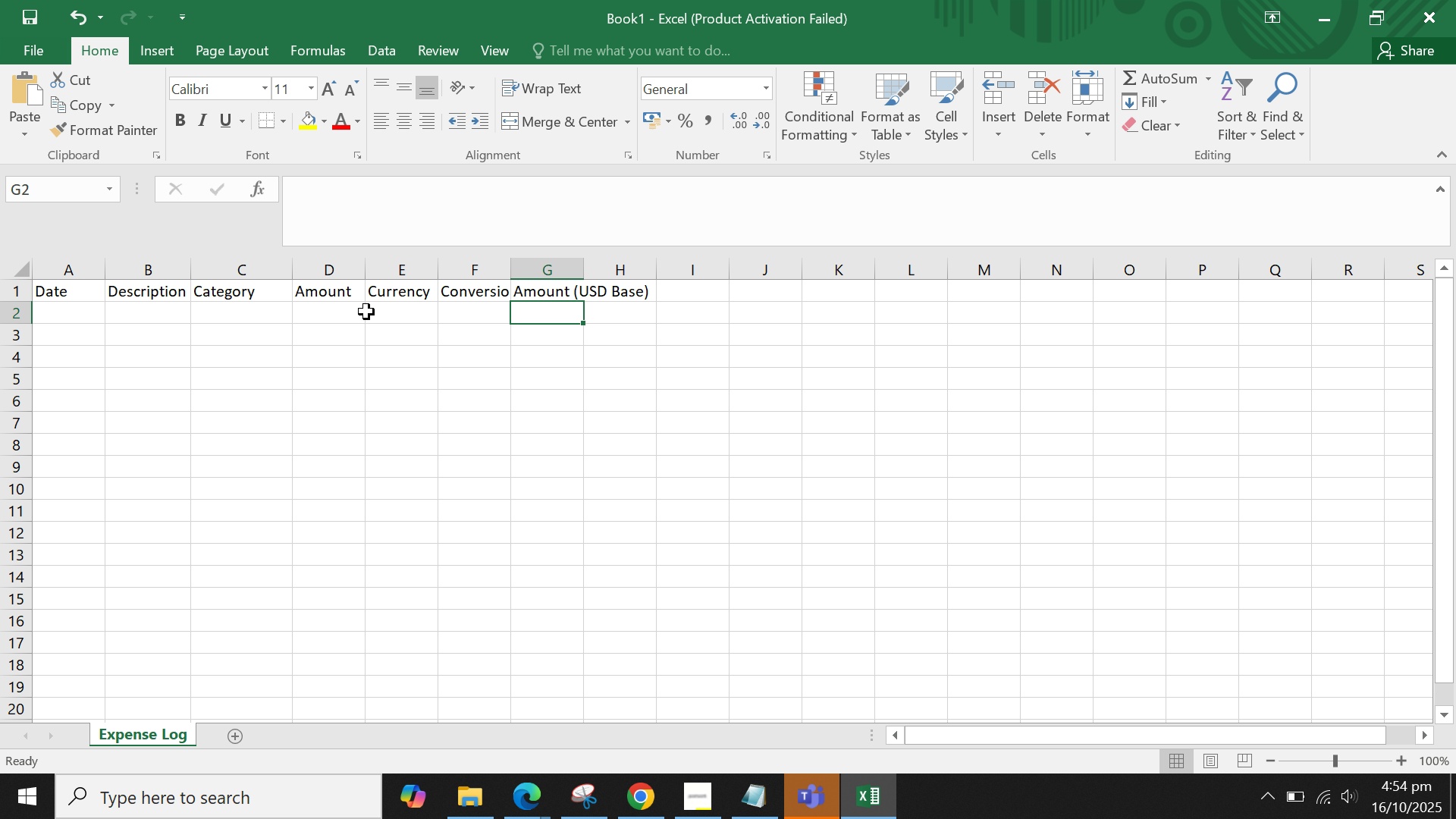 
left_click([366, 312])
 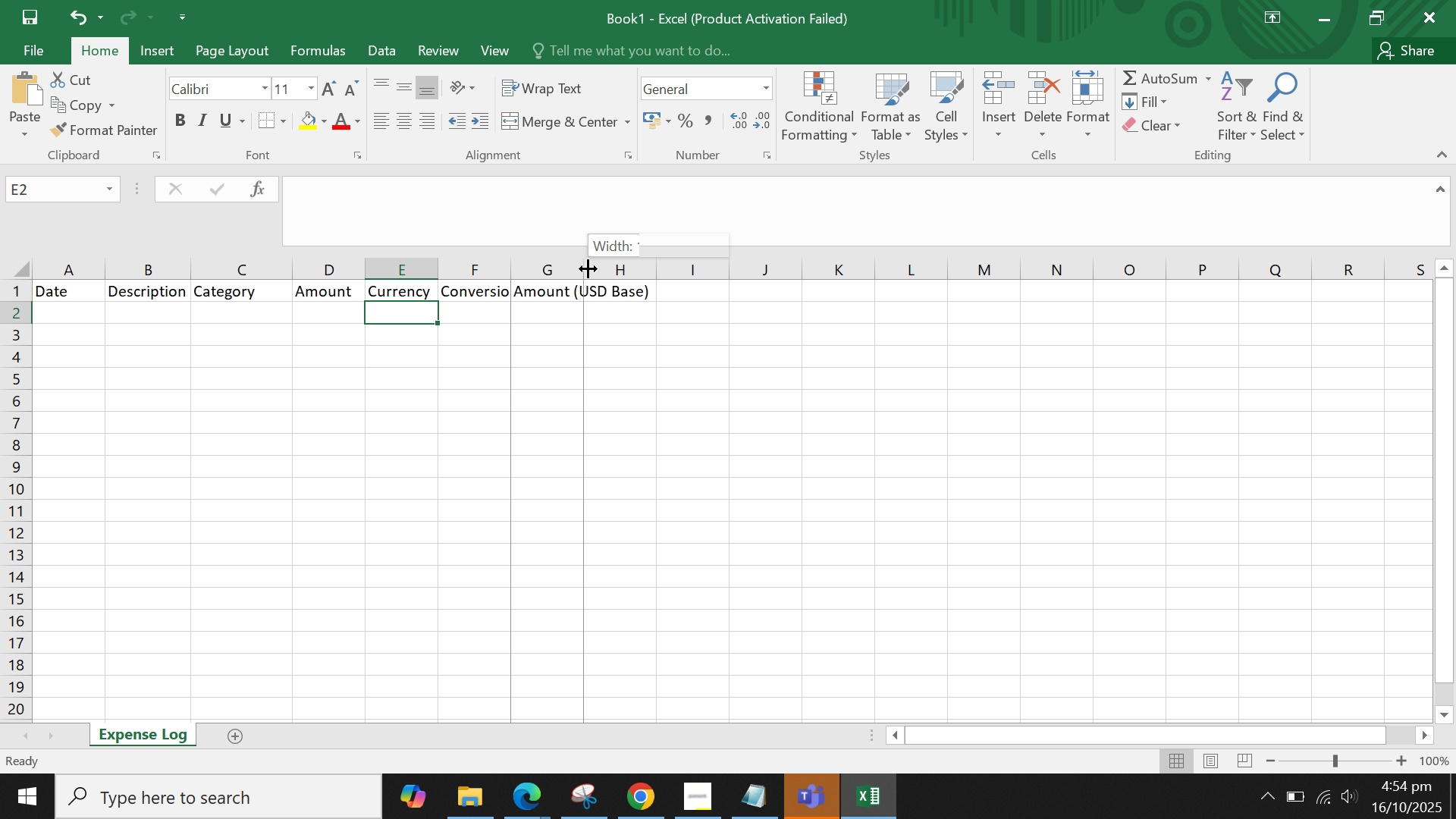 
double_click([588, 268])
 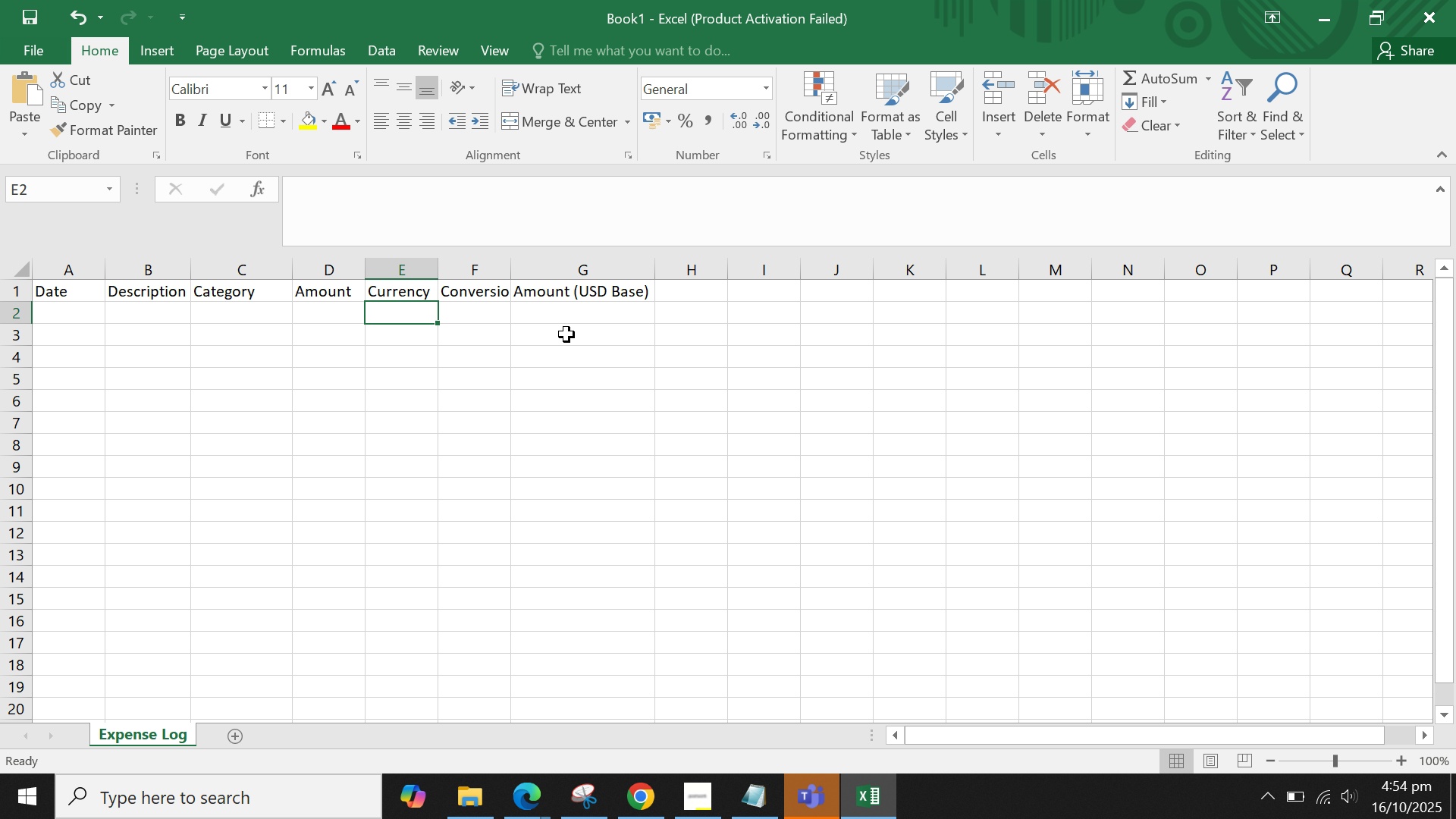 
left_click([566, 334])
 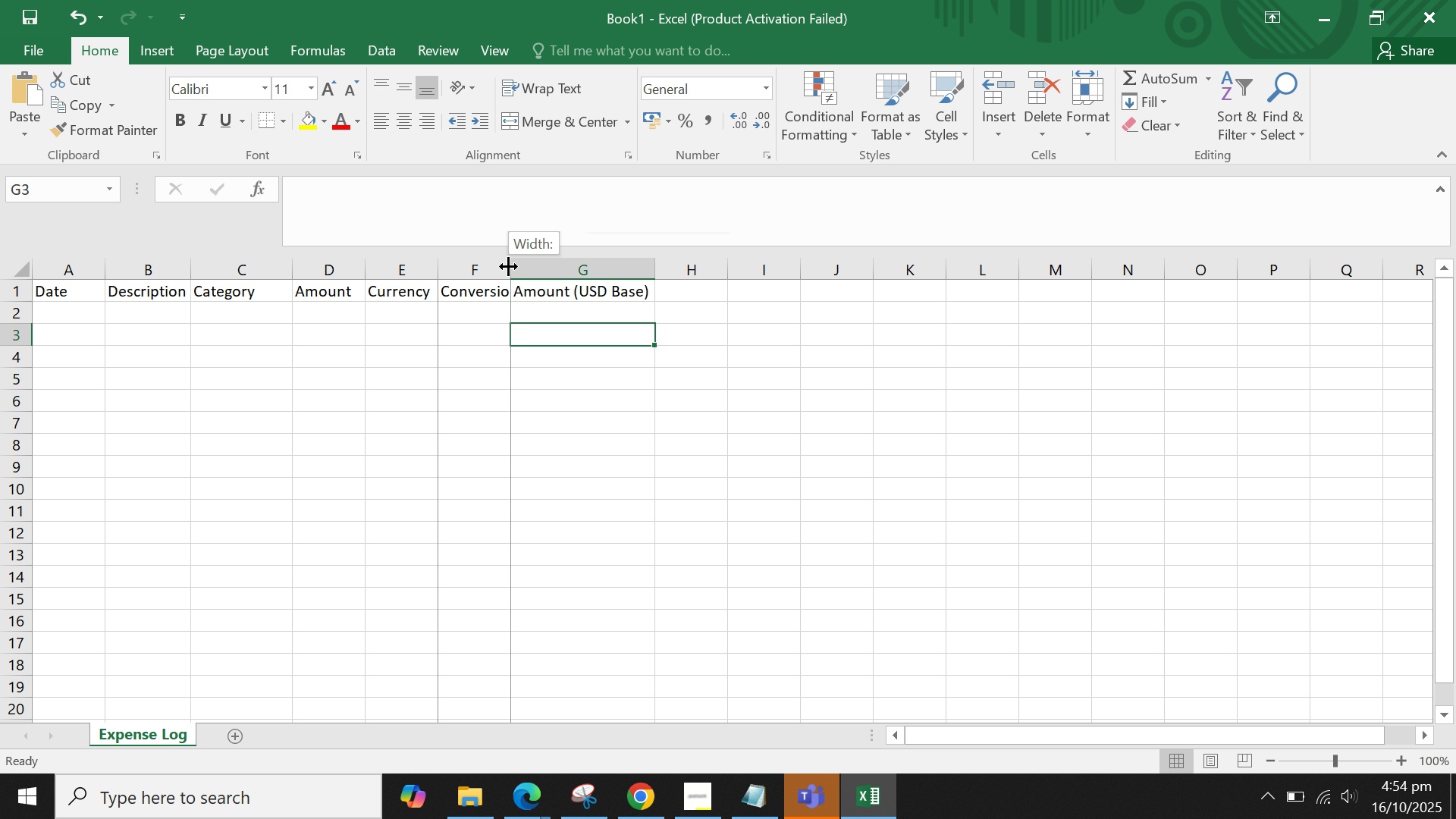 
double_click([508, 266])
 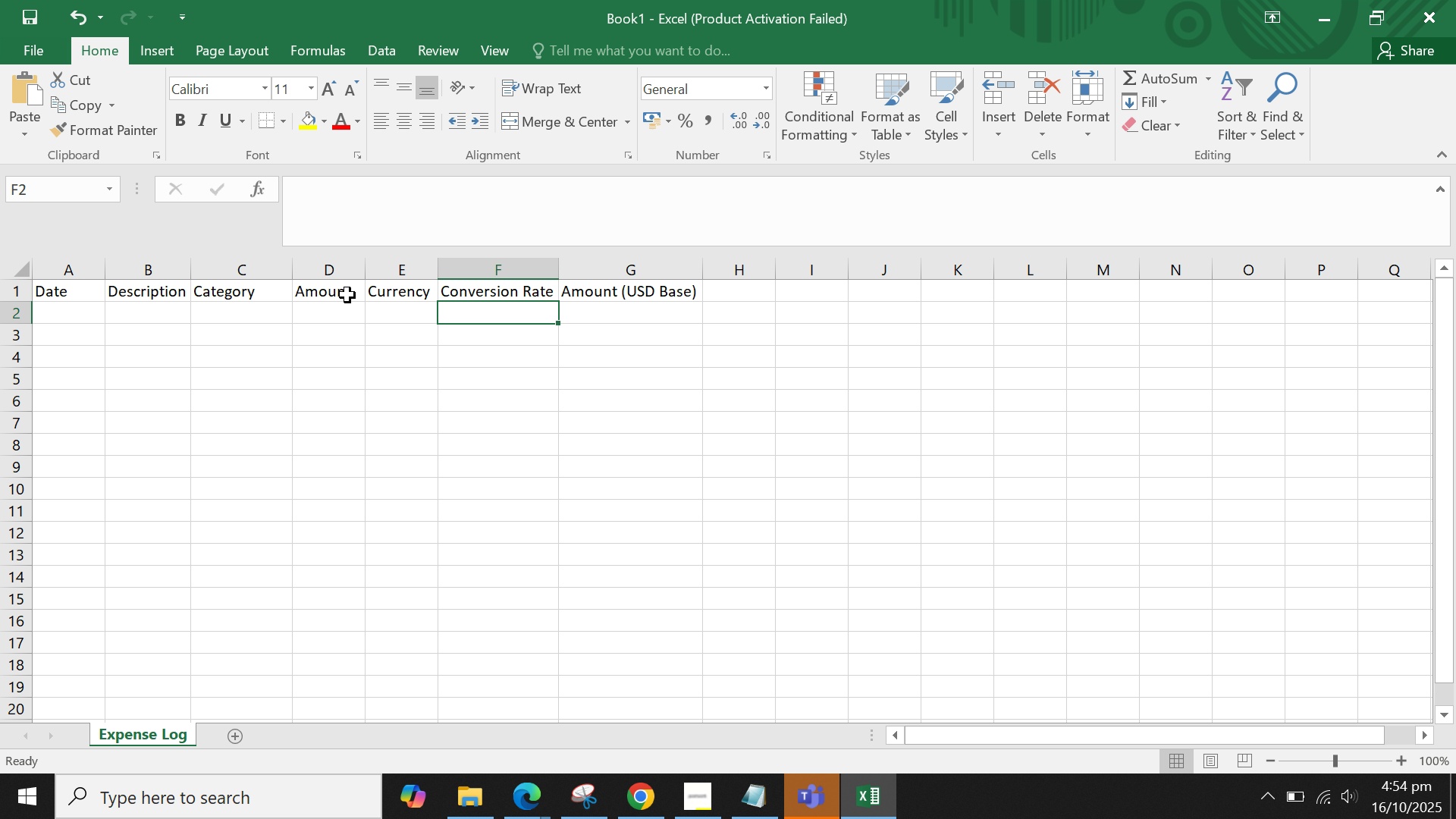 
double_click([342, 296])
 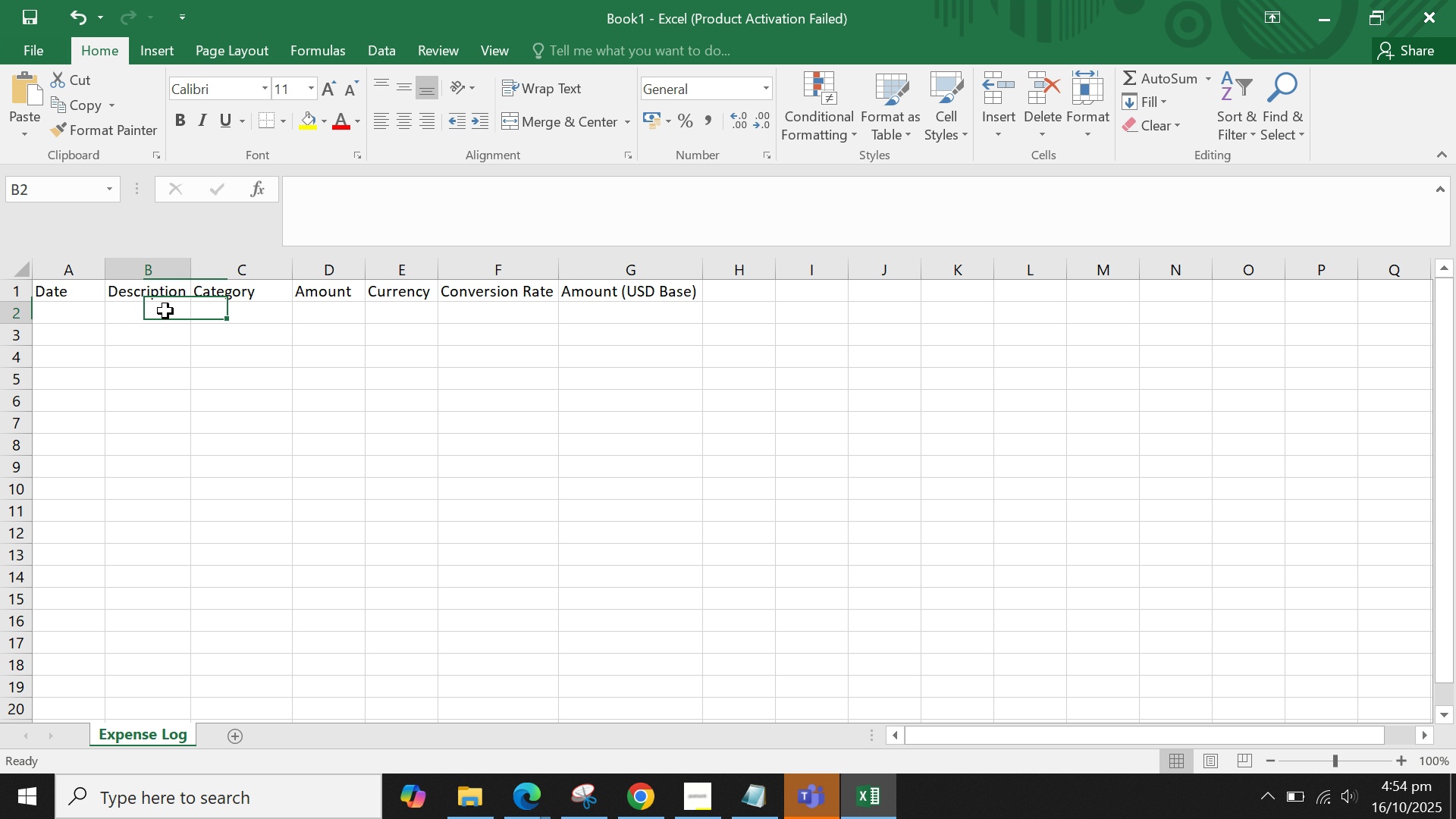 
triple_click([165, 311])
 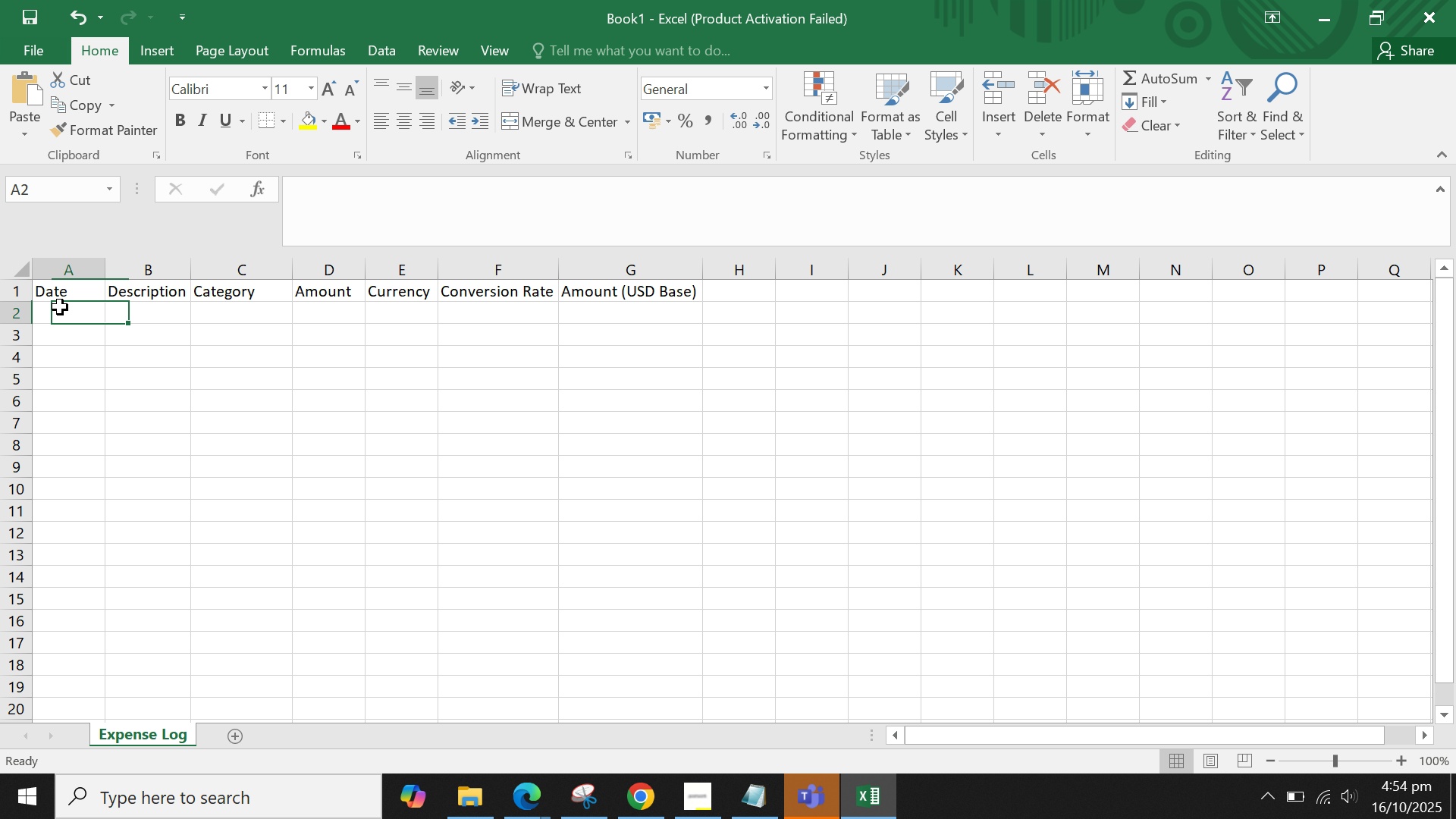 
triple_click([60, 307])
 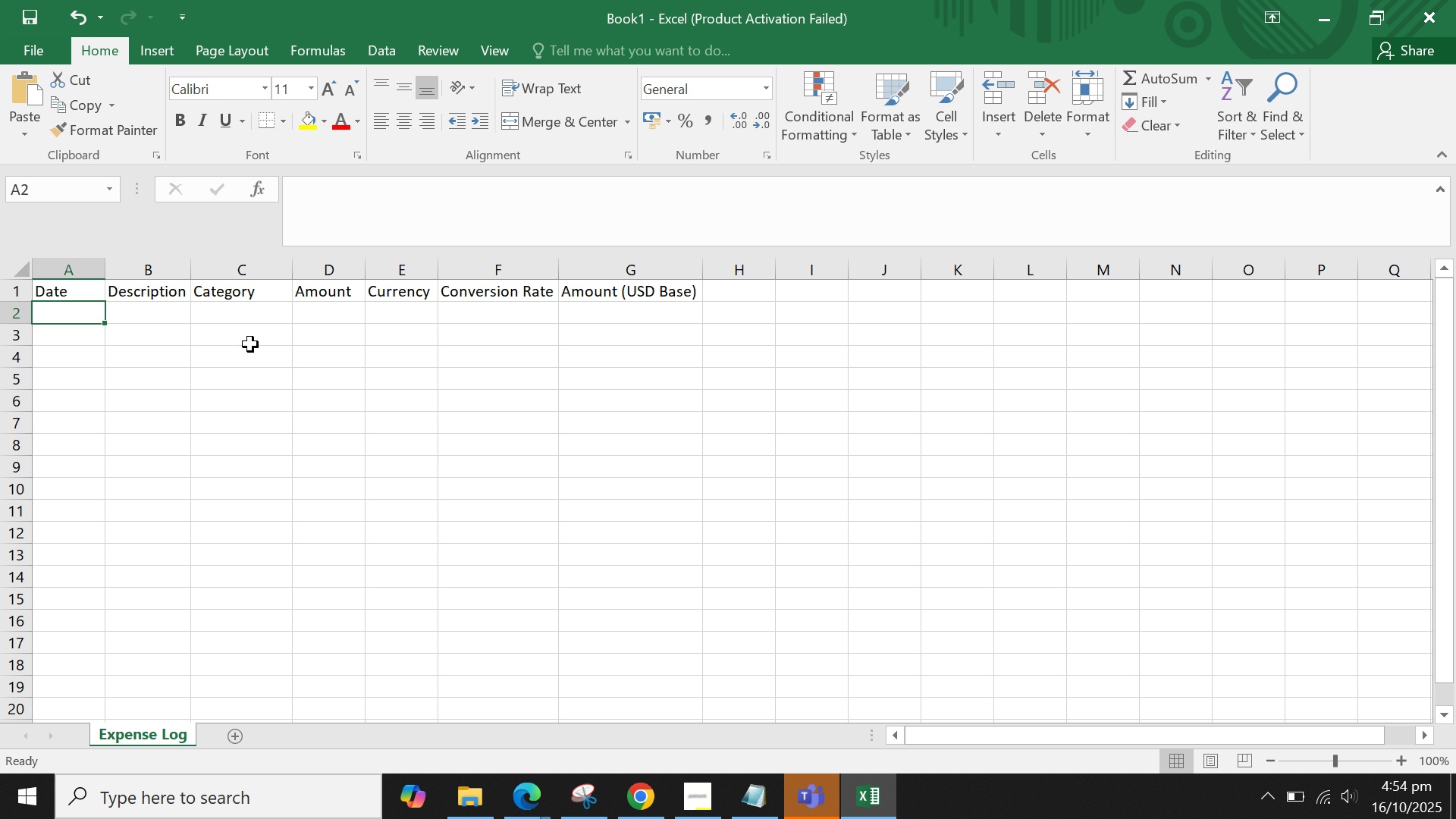 
wait(11.42)
 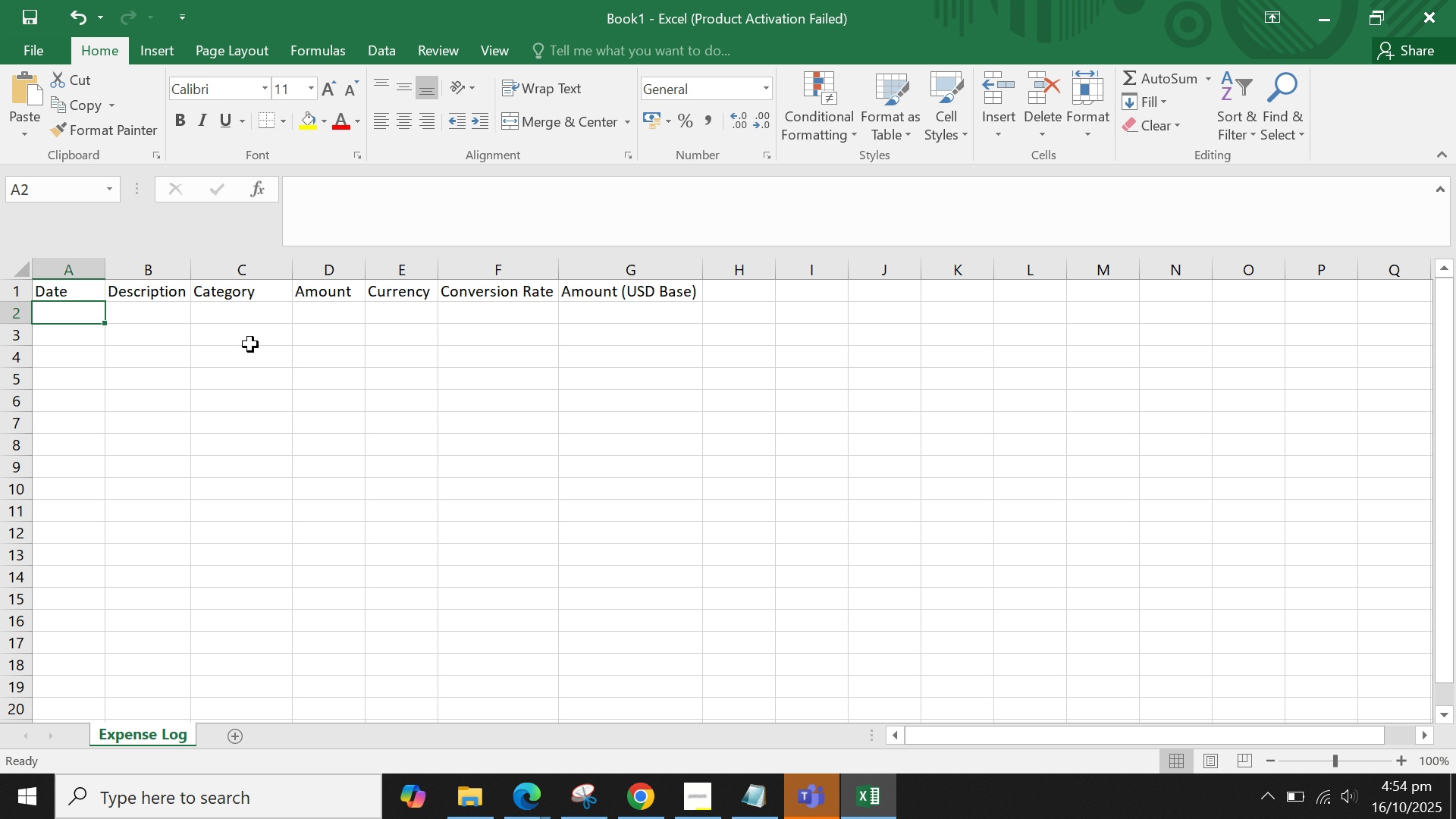 
double_click([249, 313])
 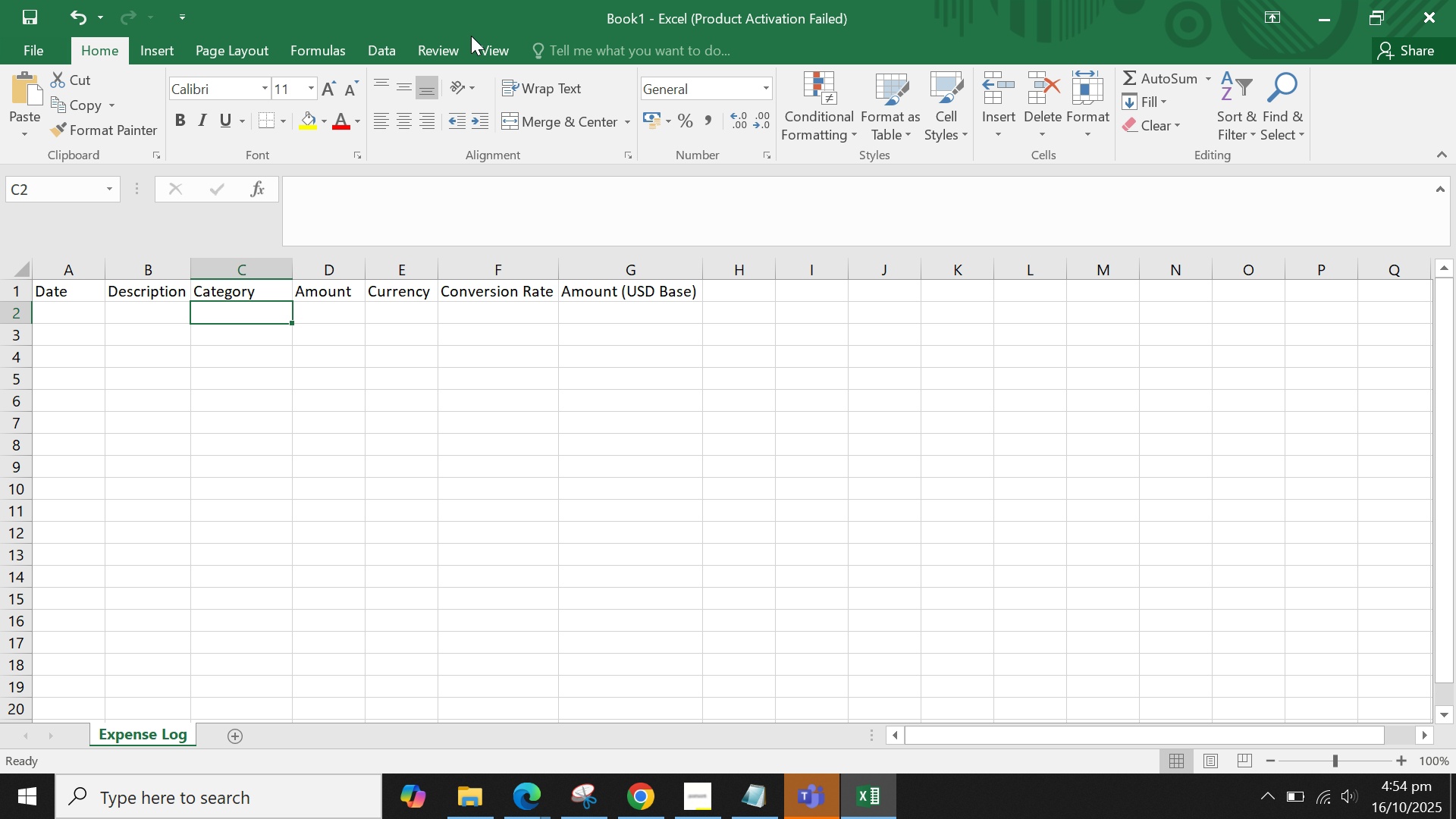 
left_click([383, 36])
 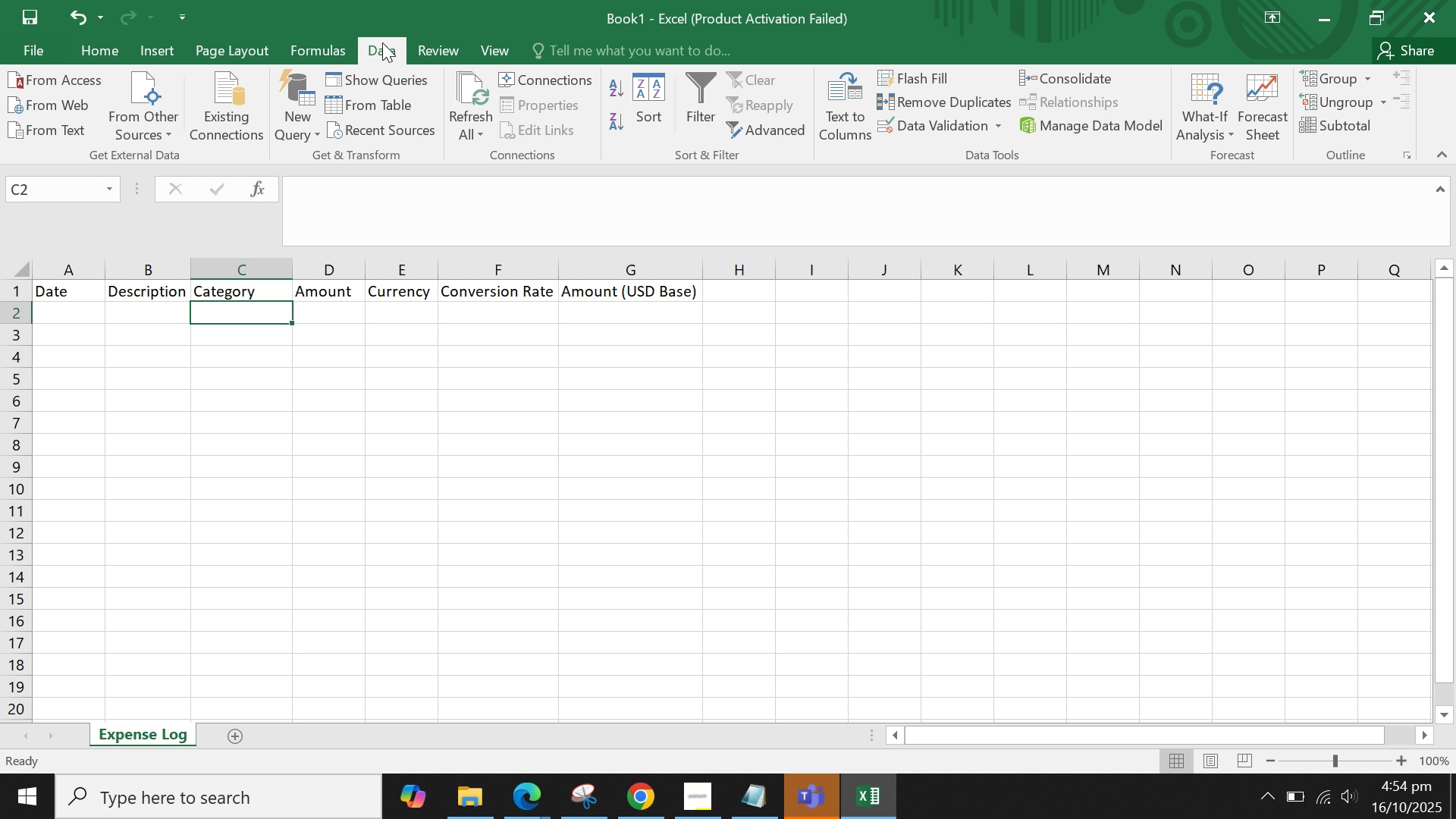 
left_click([382, 42])